 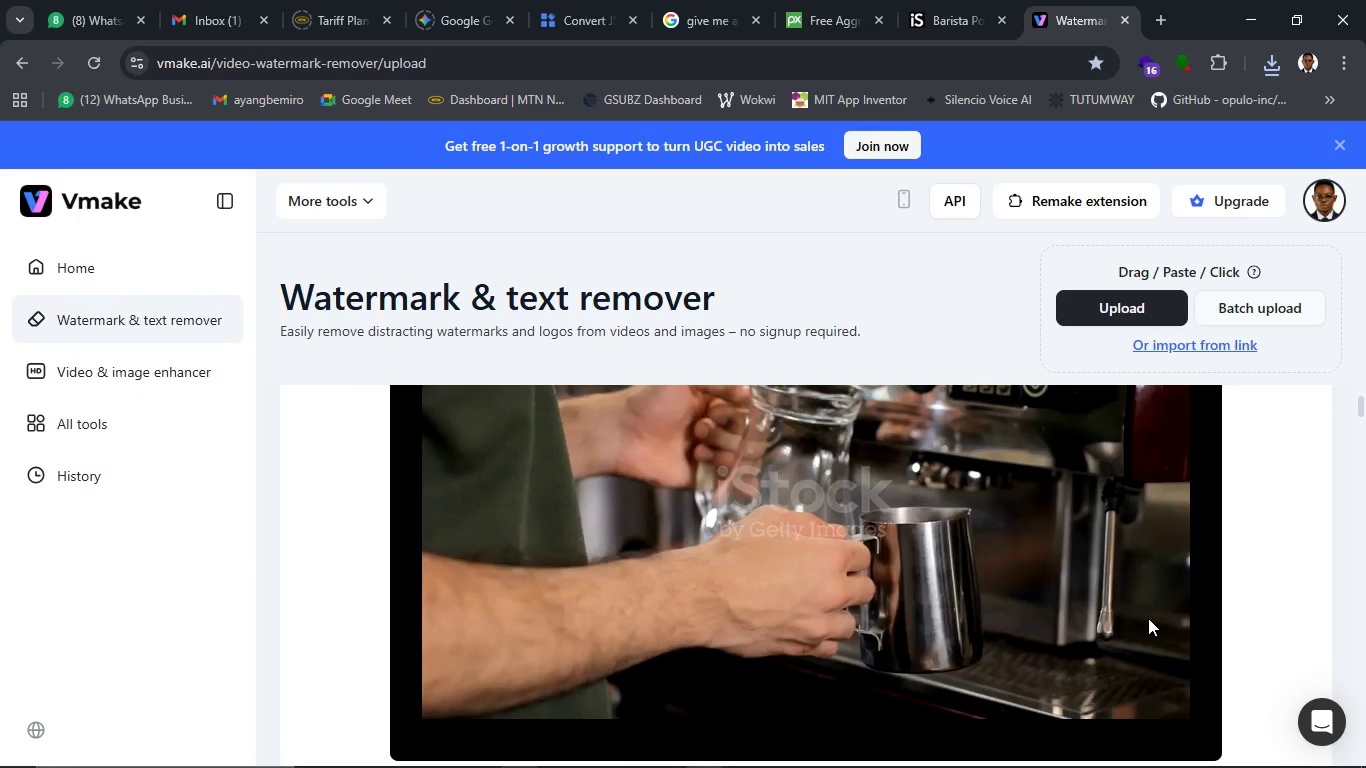 
scroll: coordinate [1148, 618], scroll_direction: down, amount: 3.0
 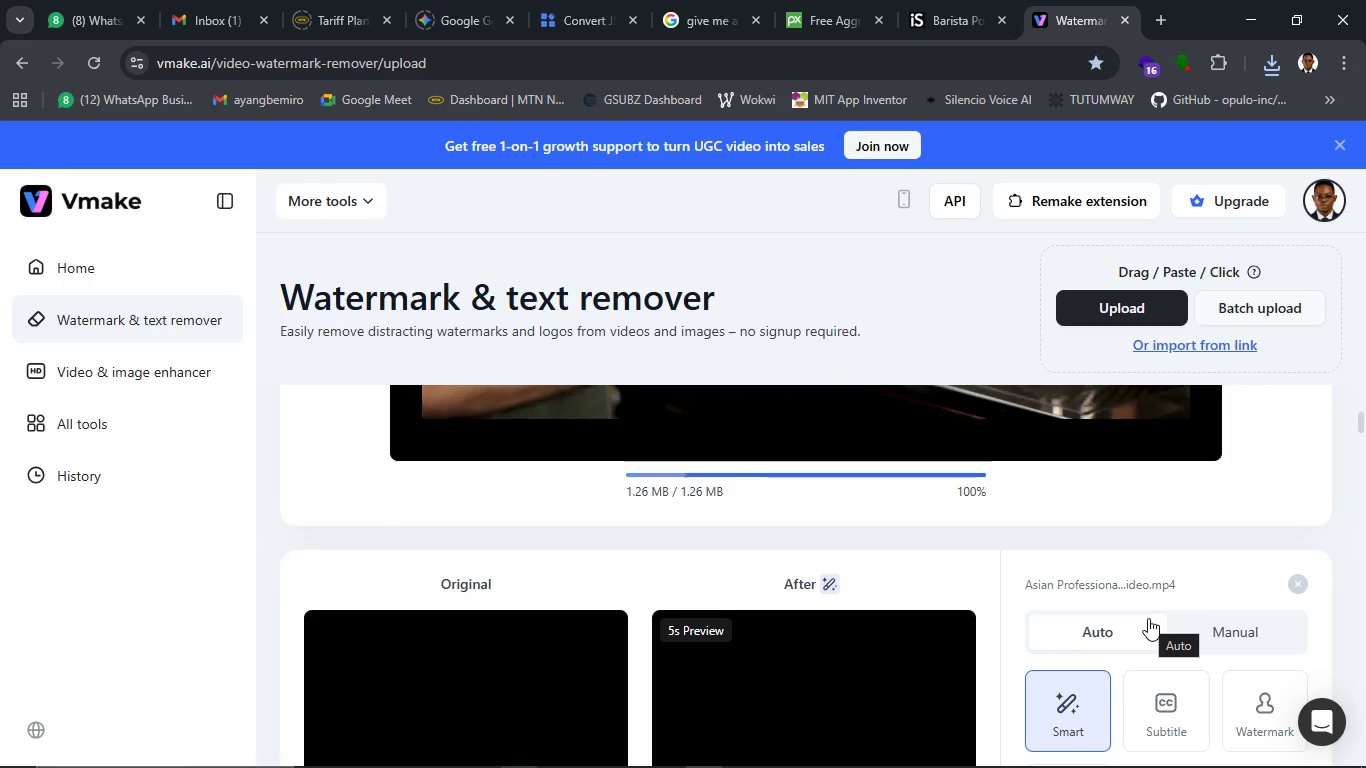 
scroll: coordinate [1148, 618], scroll_direction: up, amount: 2.0
 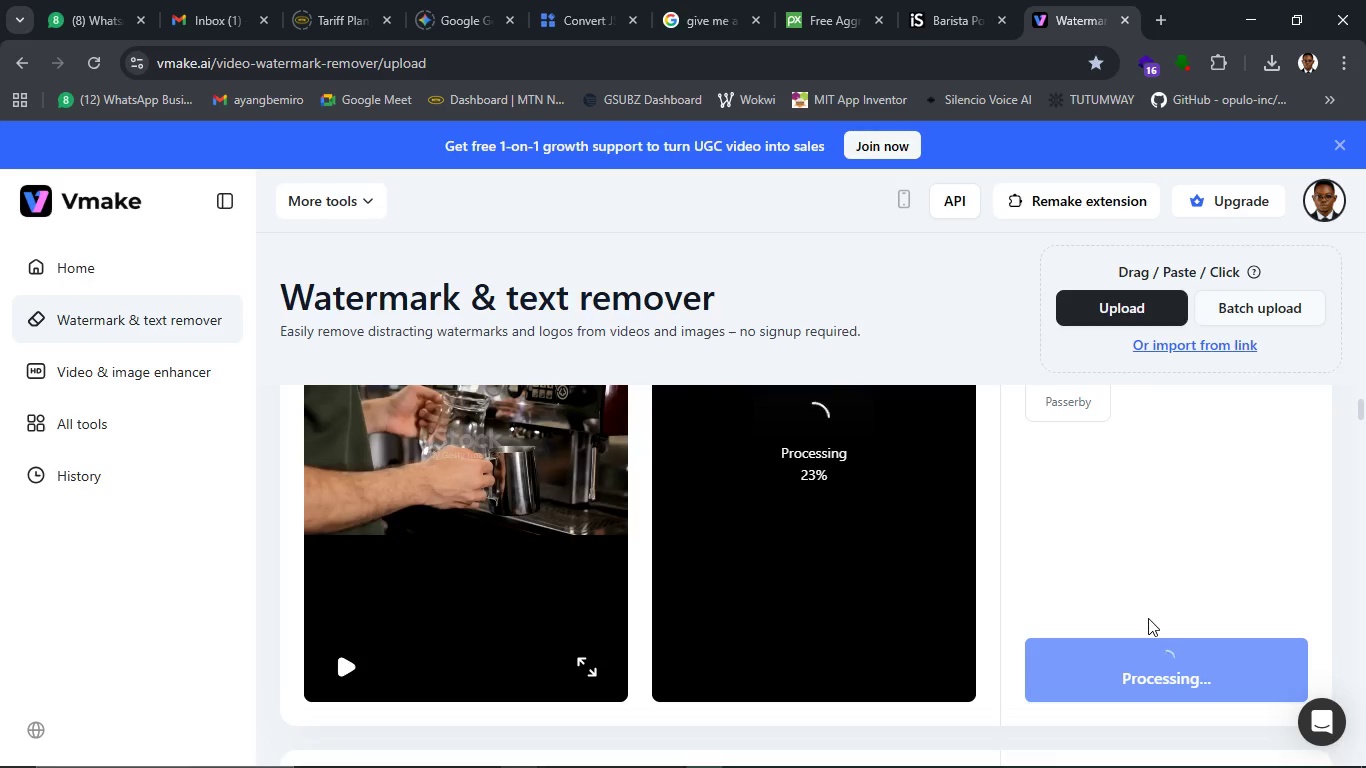 
wait(18.83)
 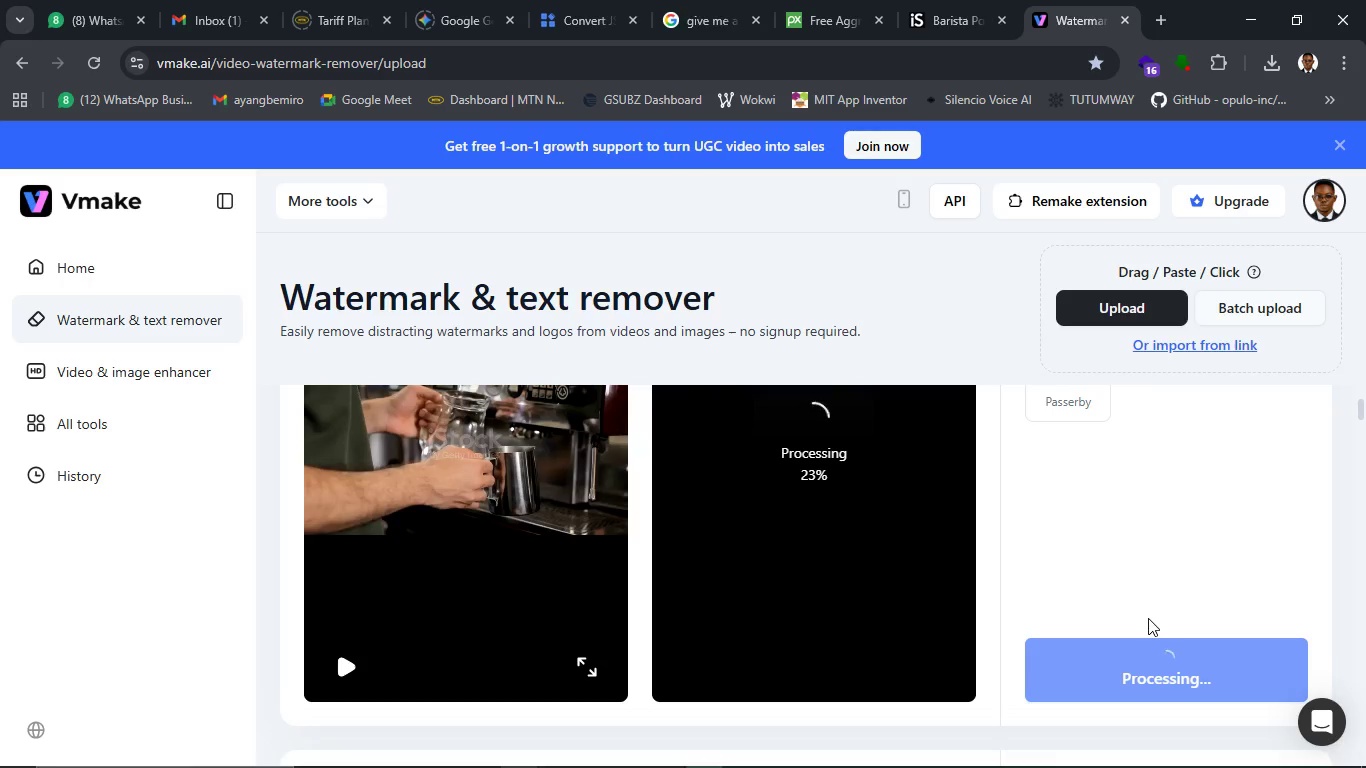 
scroll: coordinate [1137, 615], scroll_direction: up, amount: 2.0
 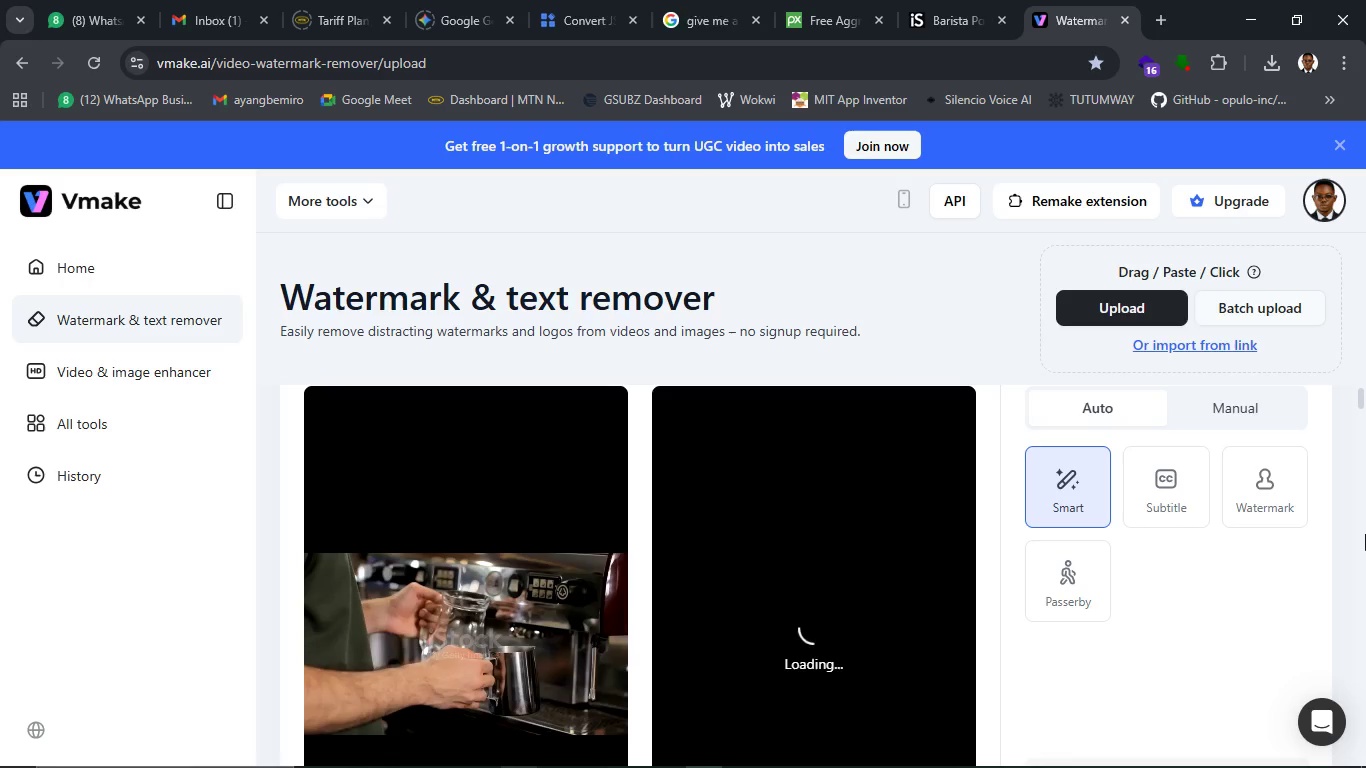 
wait(34.95)
 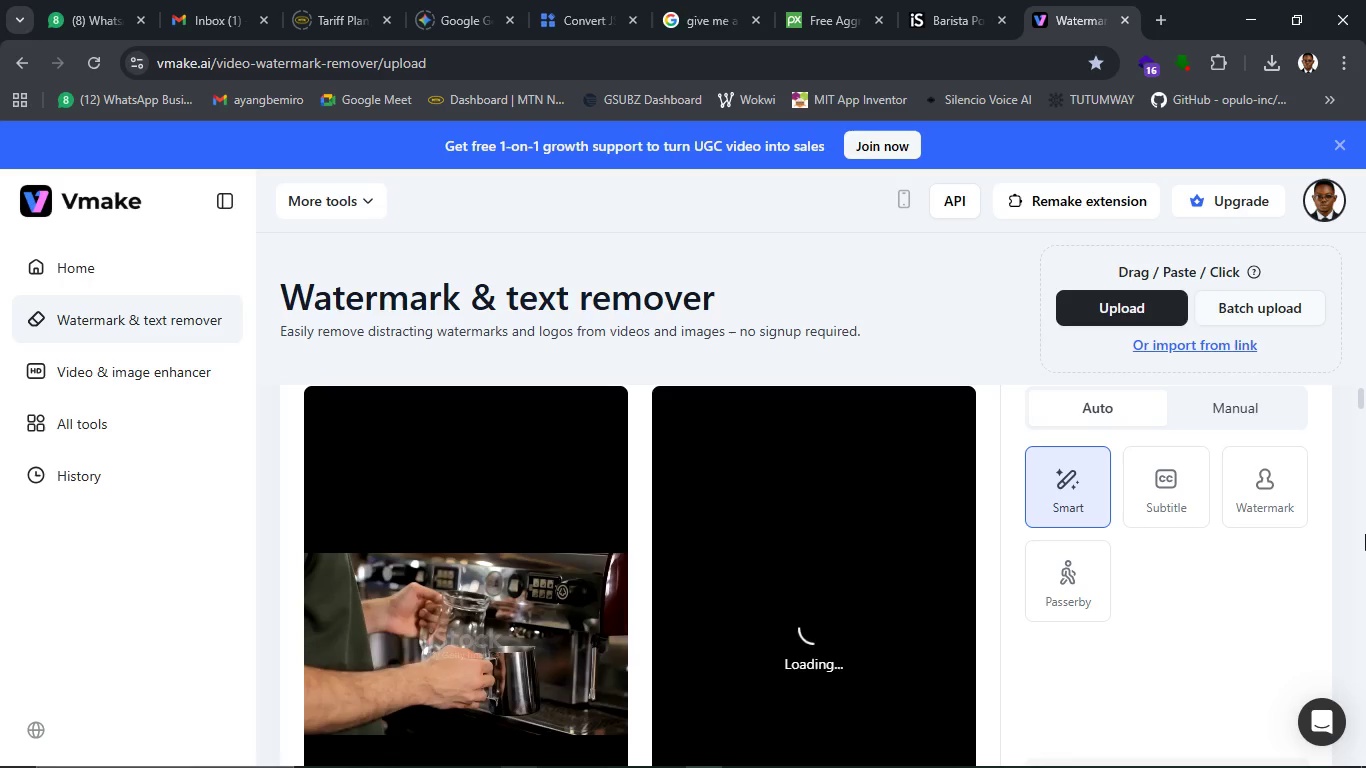 
scroll: coordinate [998, 675], scroll_direction: down, amount: 2.0
 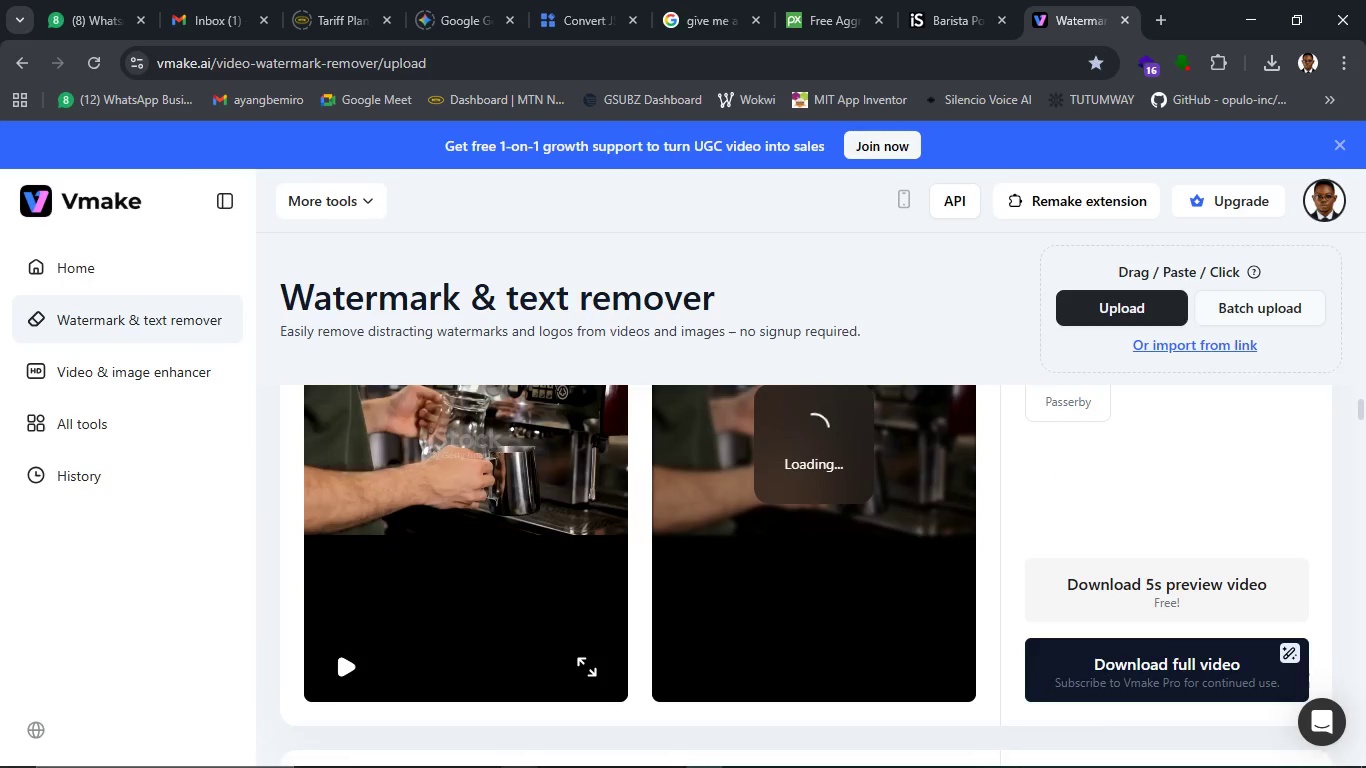 
mouse_move([993, 767])
 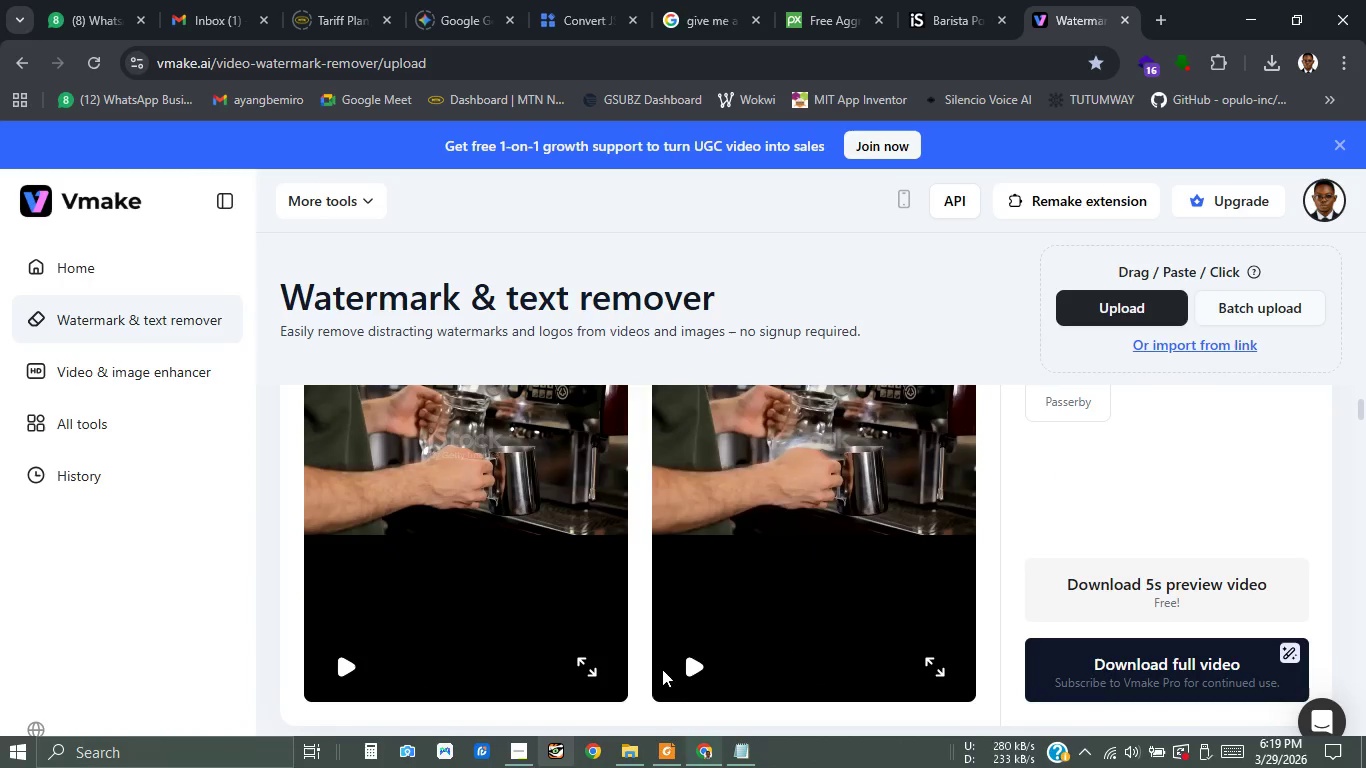 
scroll: coordinate [686, 669], scroll_direction: up, amount: 1.0
 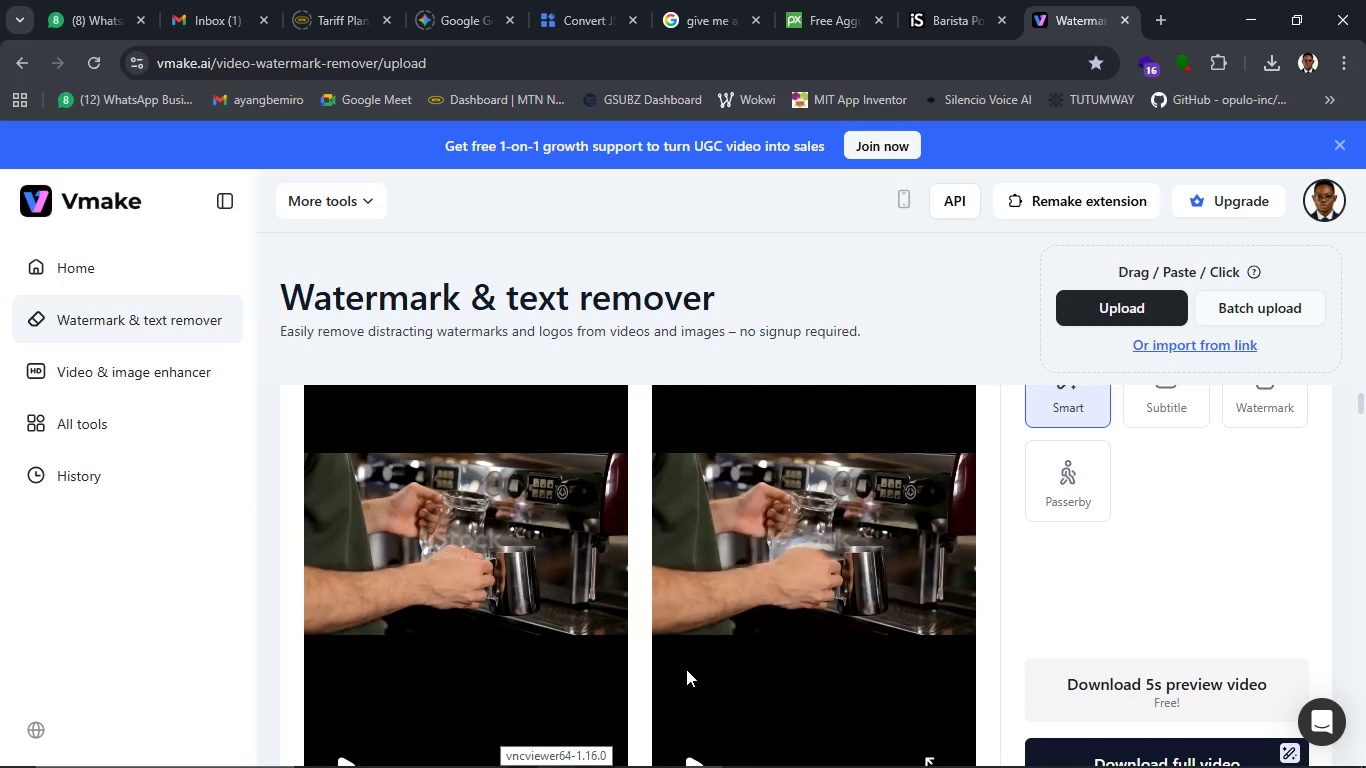 
scroll: coordinate [686, 669], scroll_direction: down, amount: 1.0
 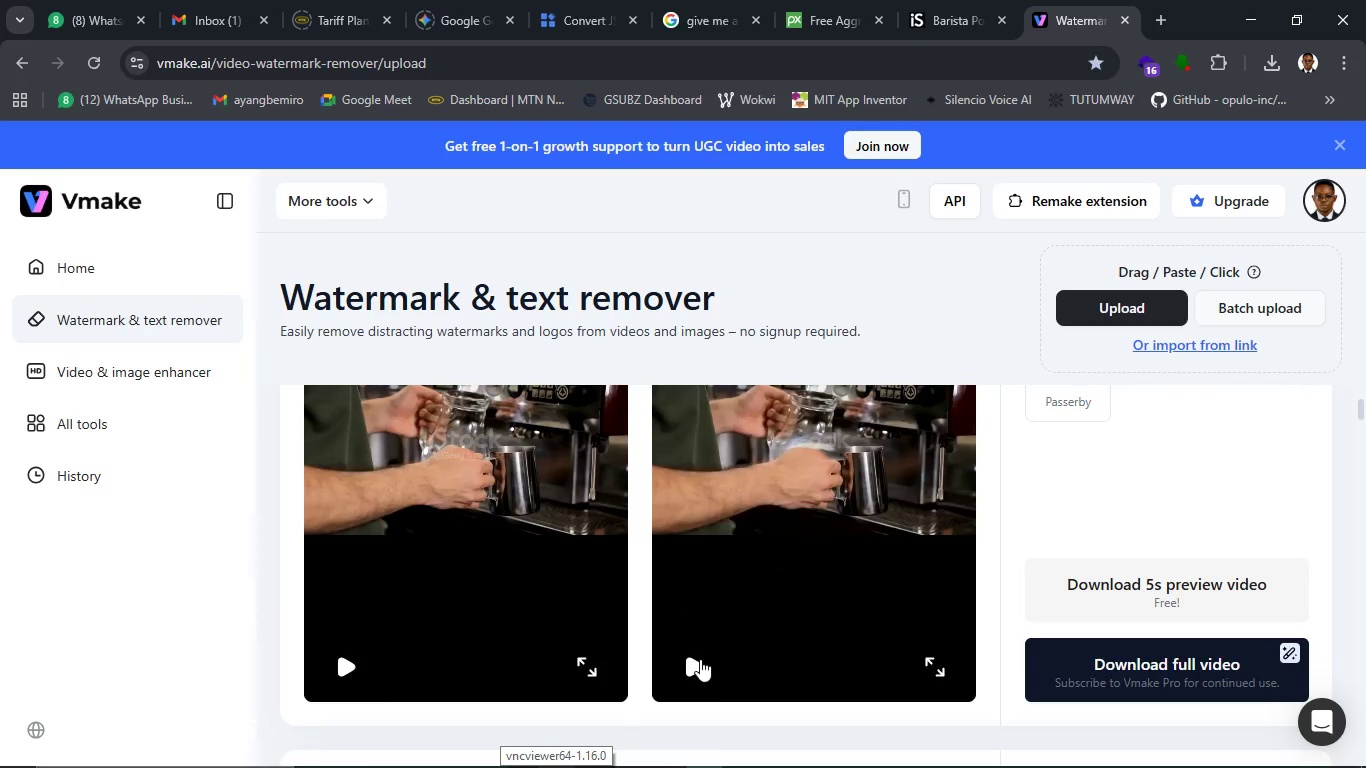 
left_click([700, 662])
 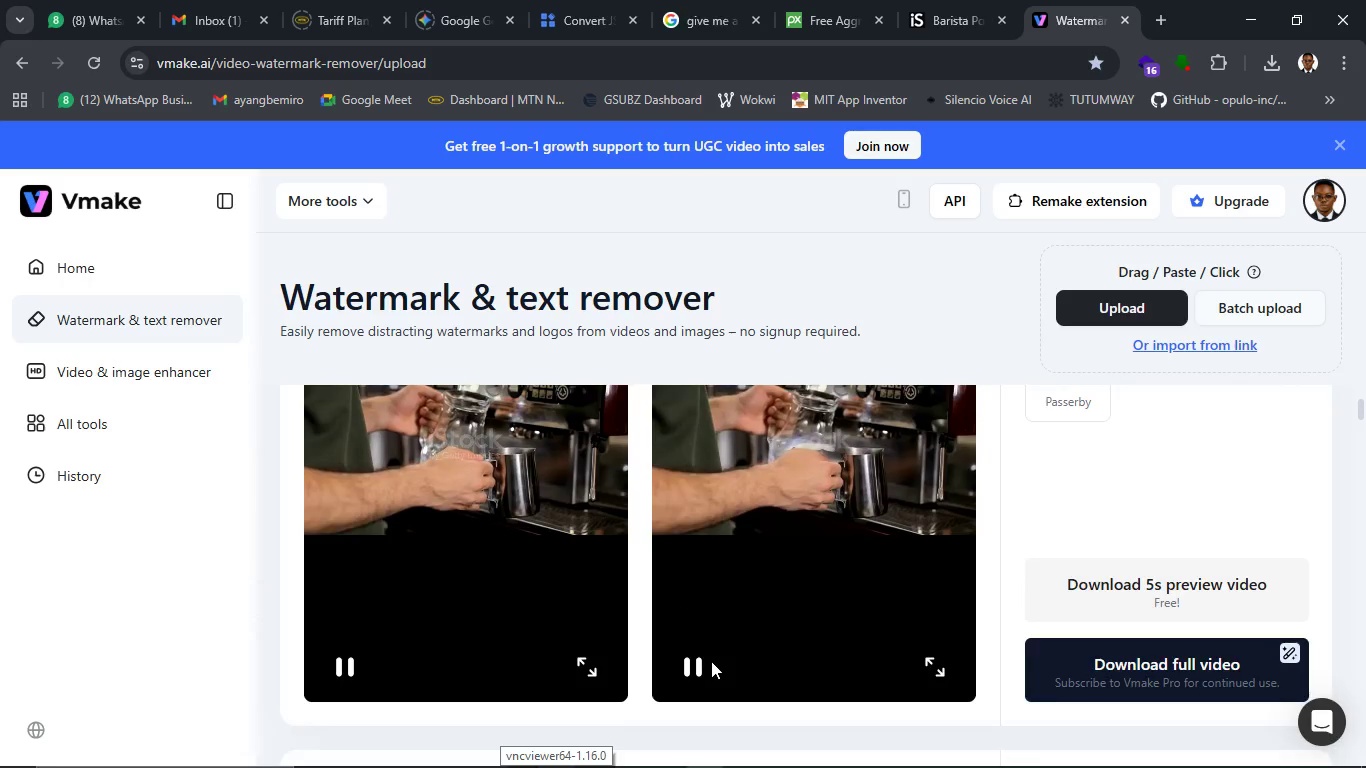 
scroll: coordinate [711, 661], scroll_direction: up, amount: 1.0
 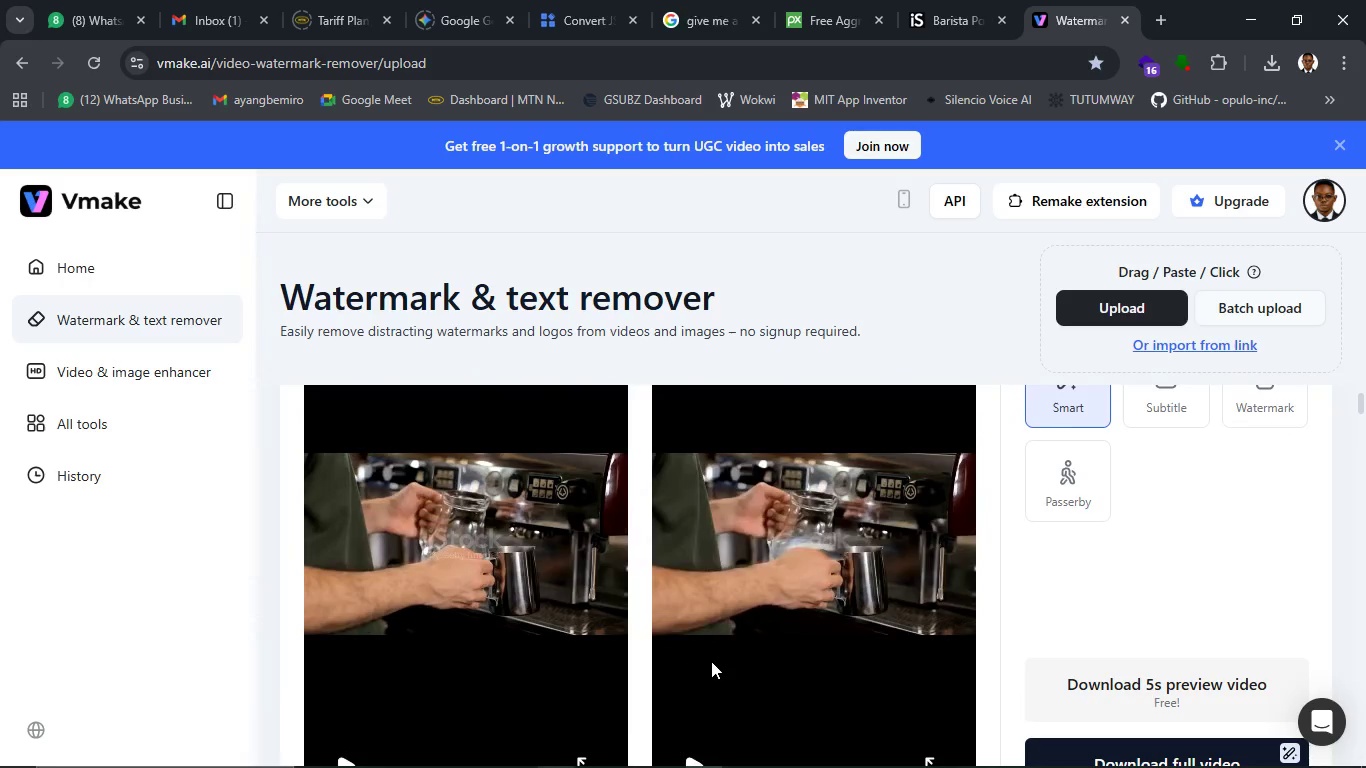 
wait(5.37)
 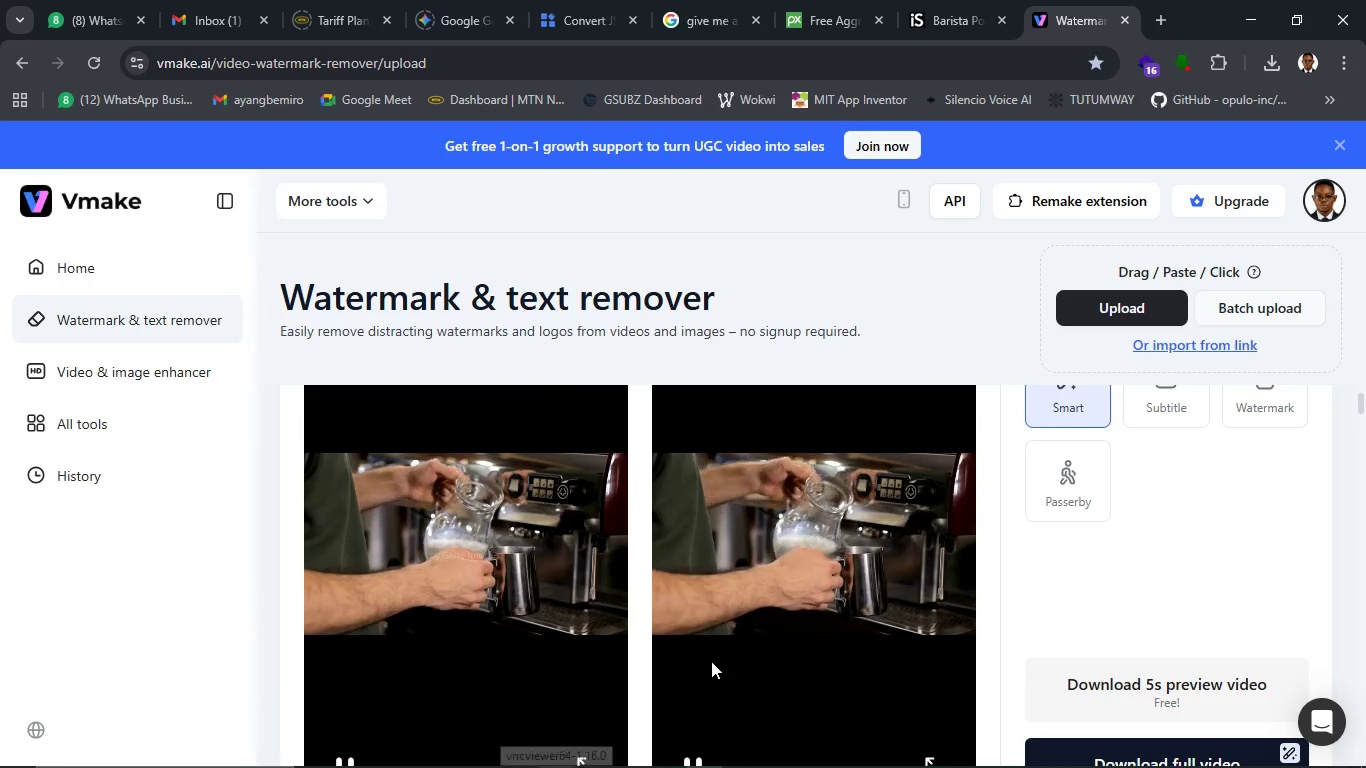 
scroll: coordinate [843, 636], scroll_direction: down, amount: 2.0
 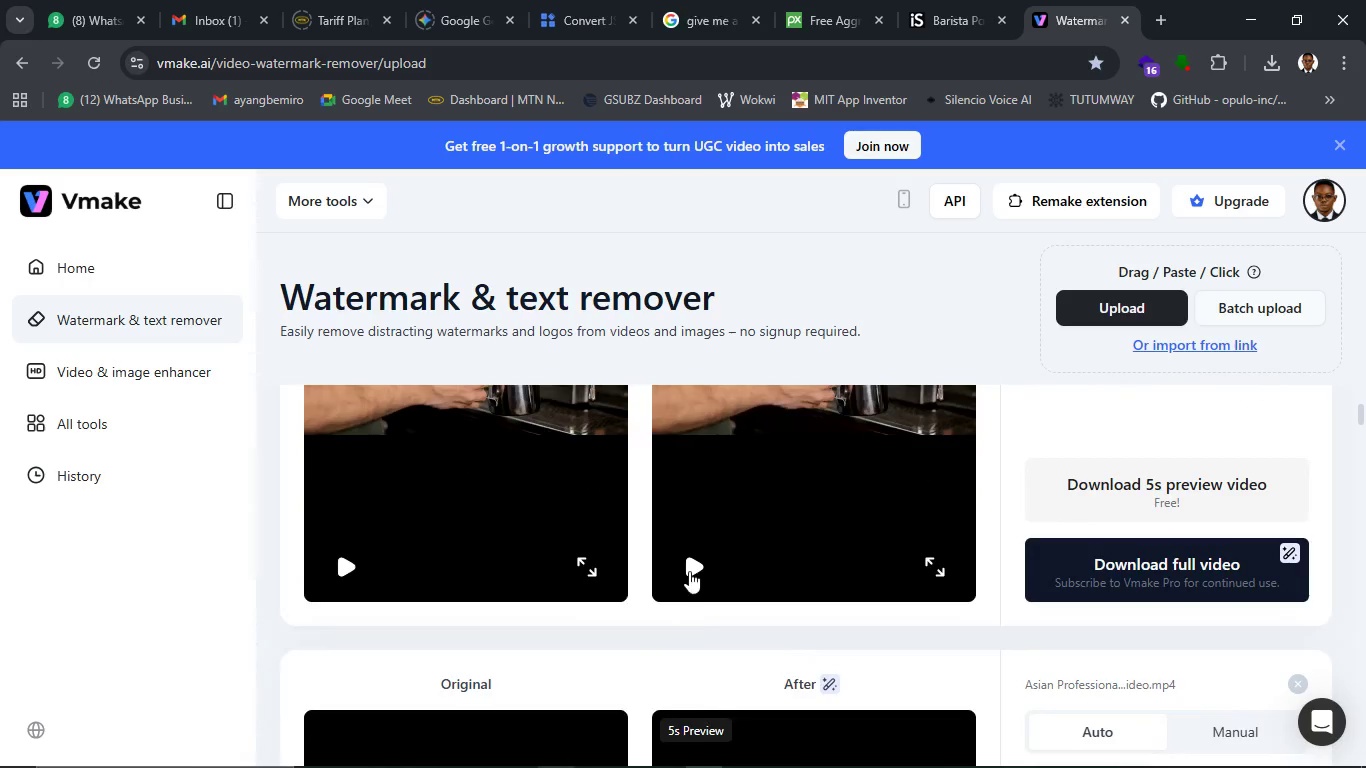 
left_click([688, 569])
 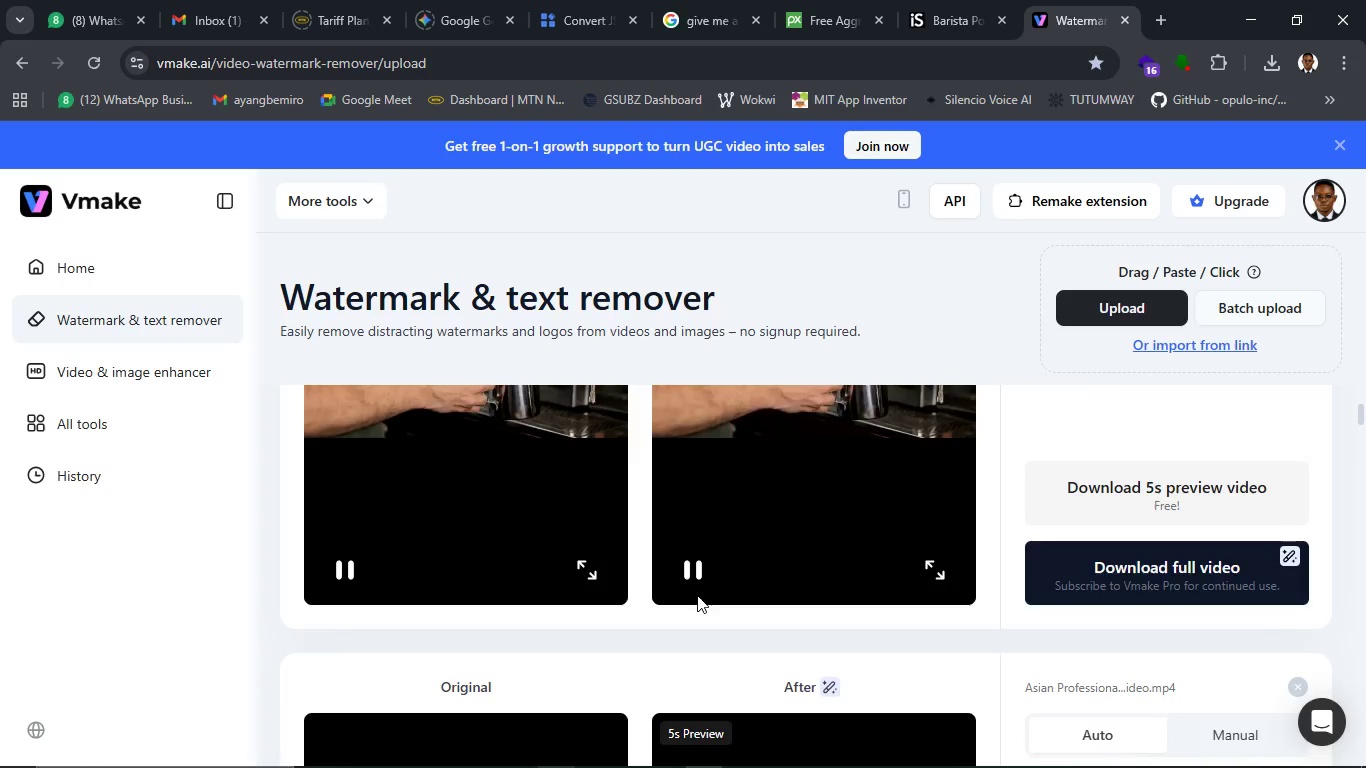 
scroll: coordinate [697, 595], scroll_direction: up, amount: 2.0
 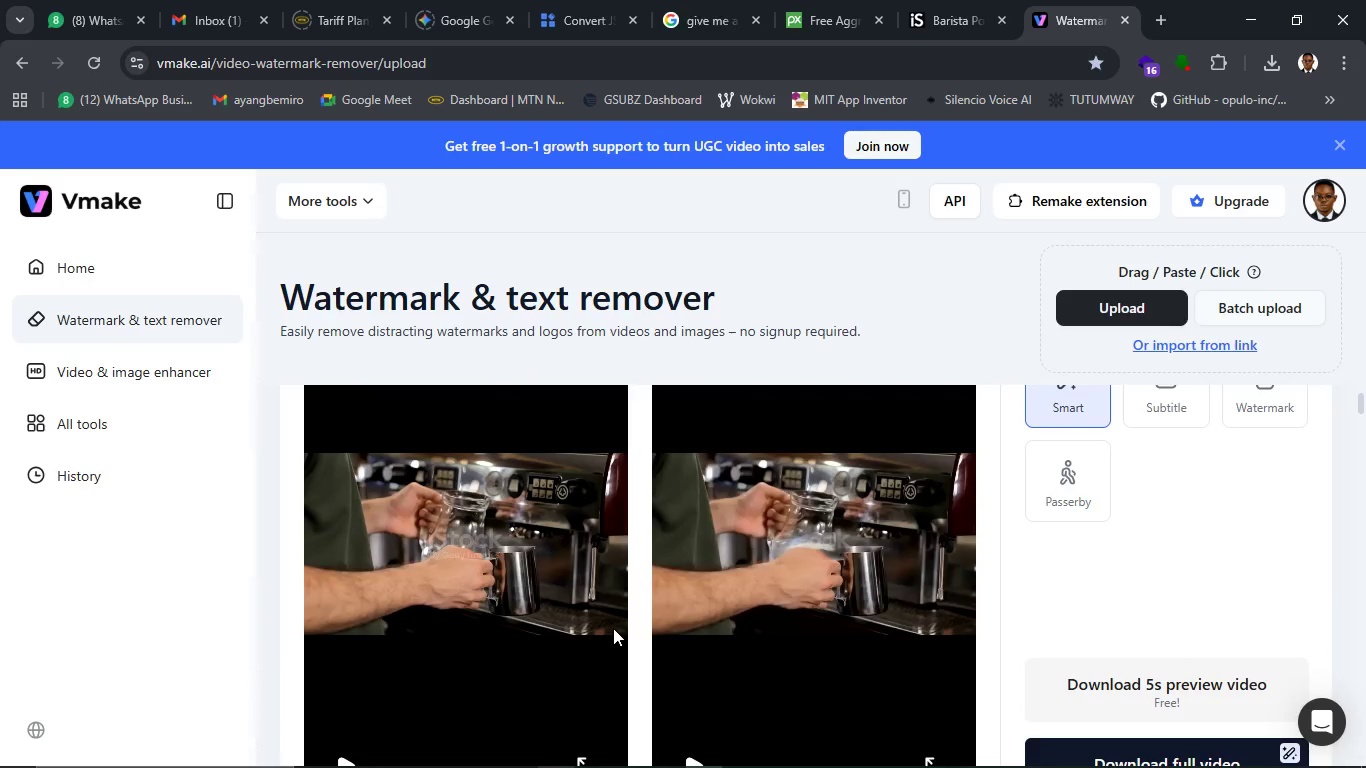 
wait(7.33)
 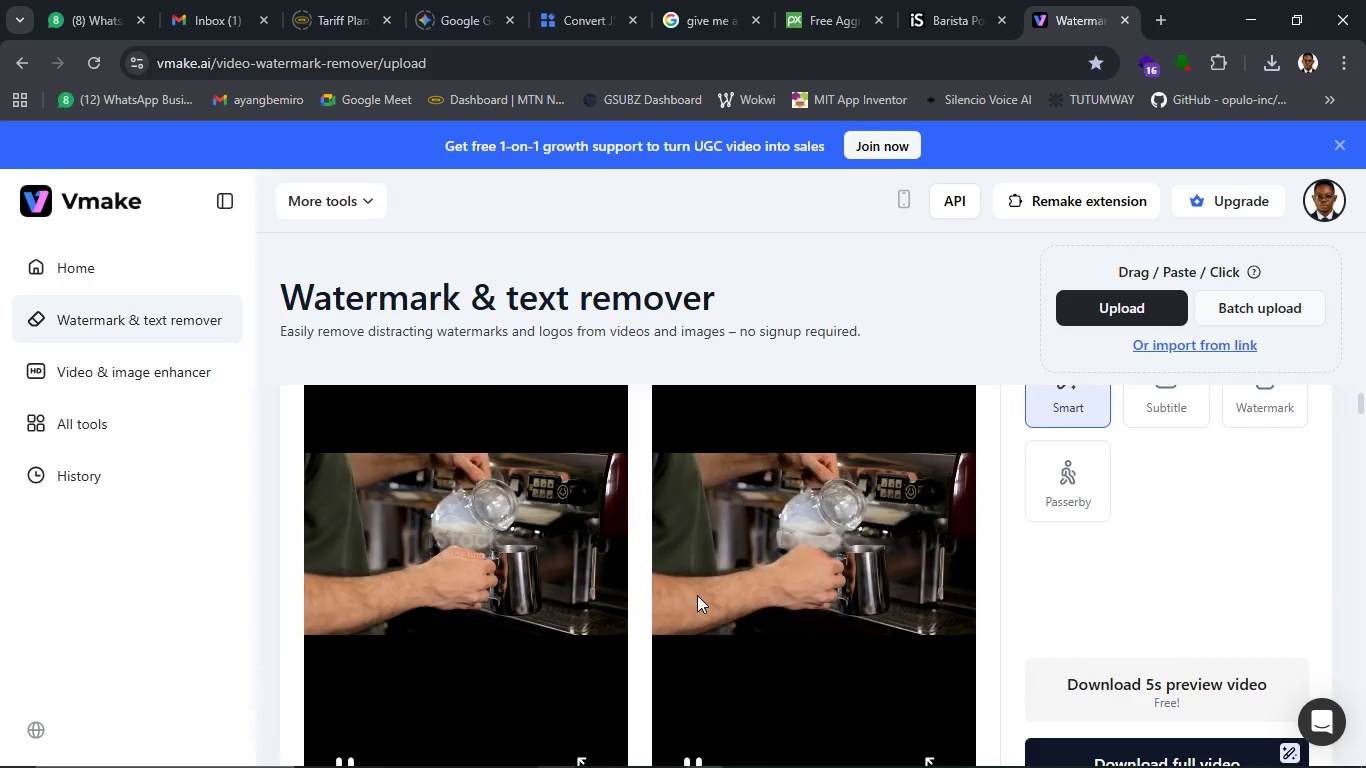 
scroll: coordinate [615, 628], scroll_direction: down, amount: 4.0
 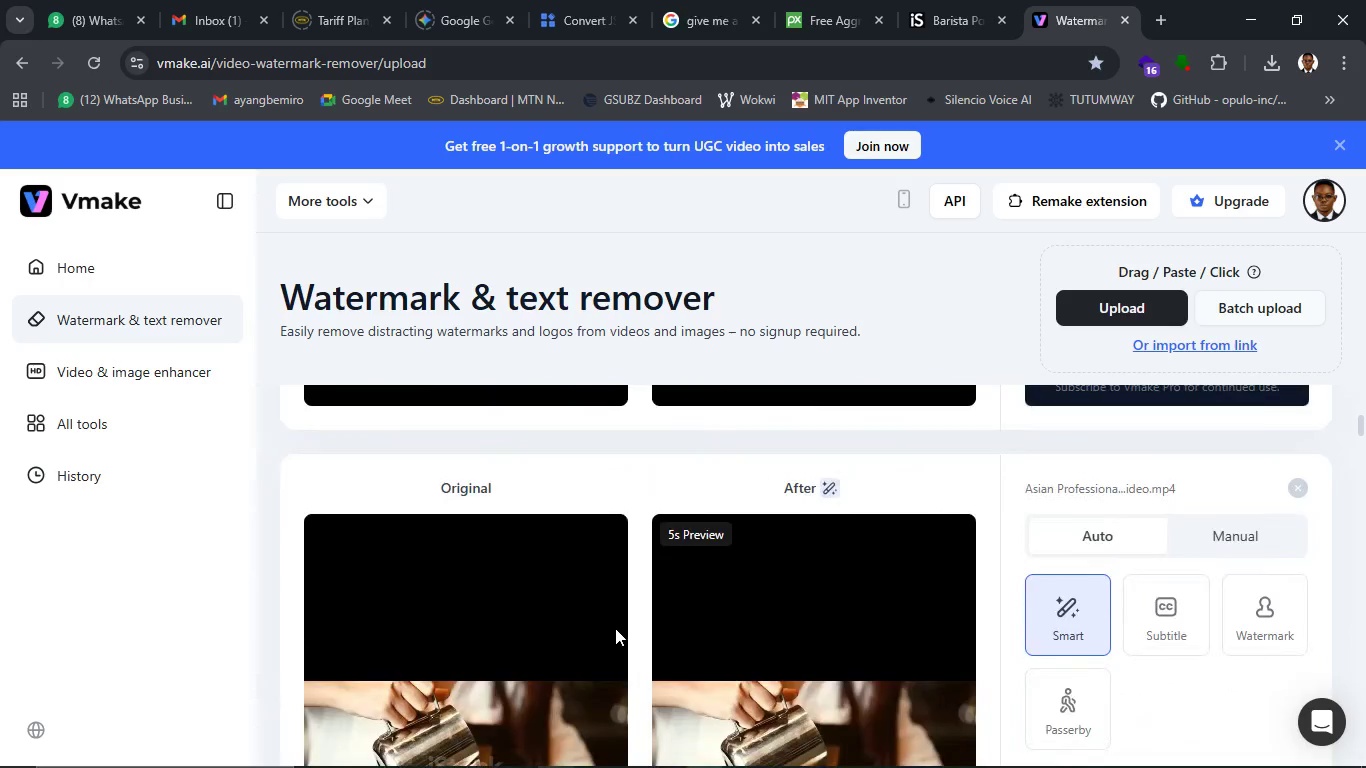 
scroll: coordinate [615, 628], scroll_direction: up, amount: 3.0
 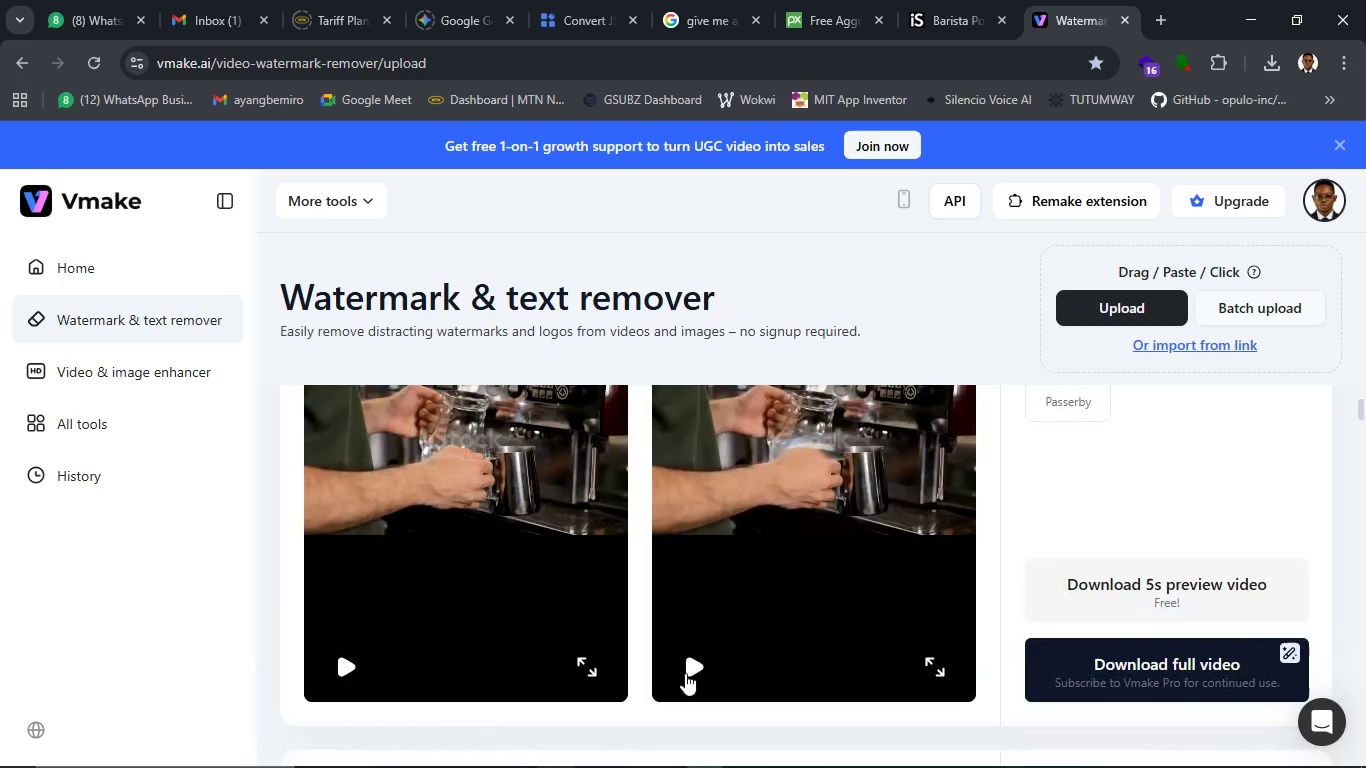 
left_click([685, 673])
 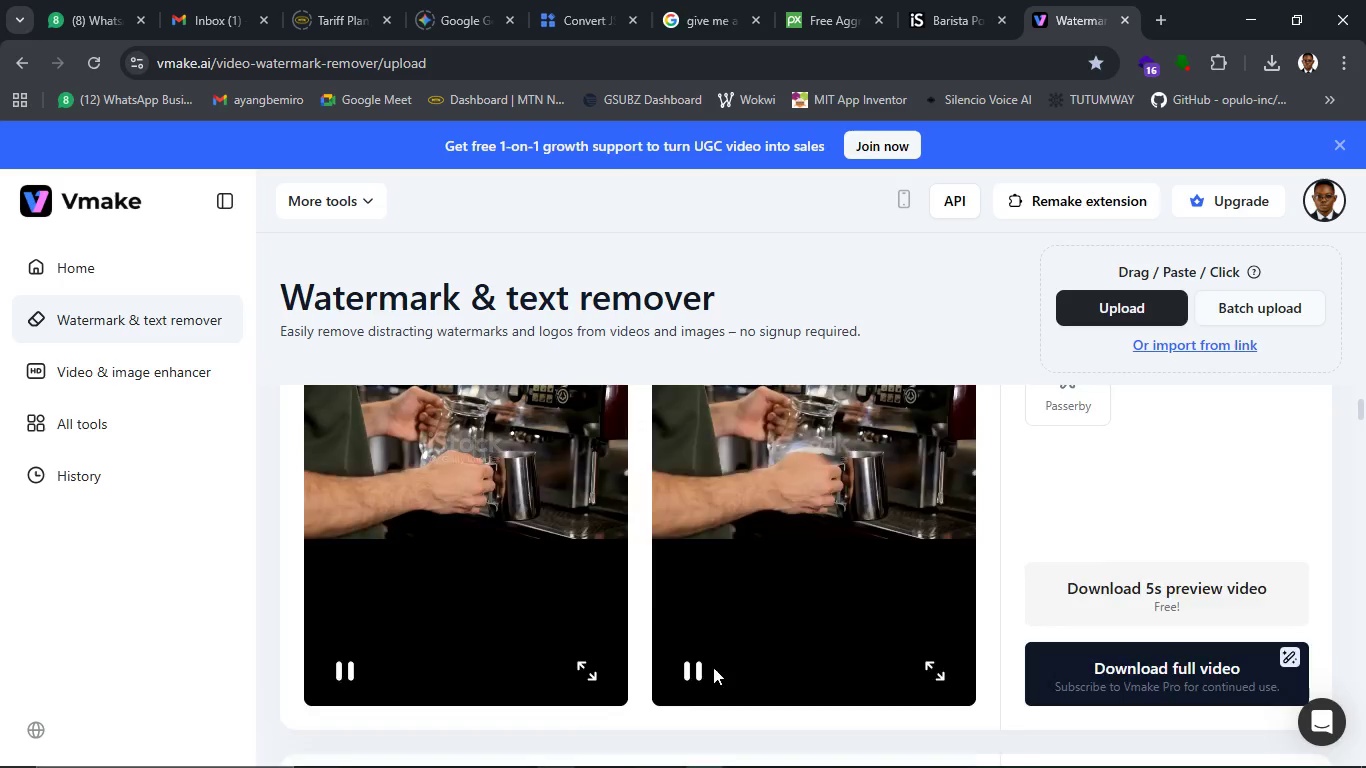 
scroll: coordinate [713, 667], scroll_direction: up, amount: 2.0
 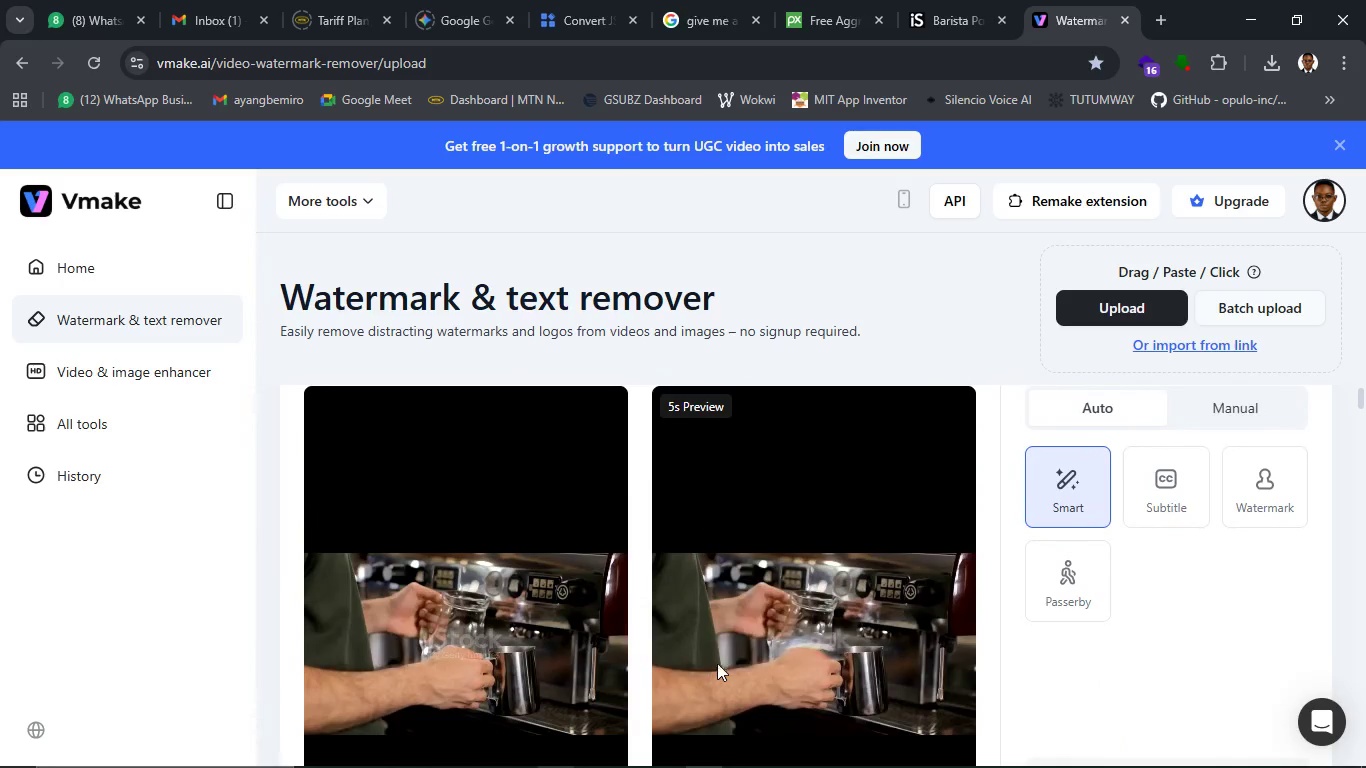 
wait(5.84)
 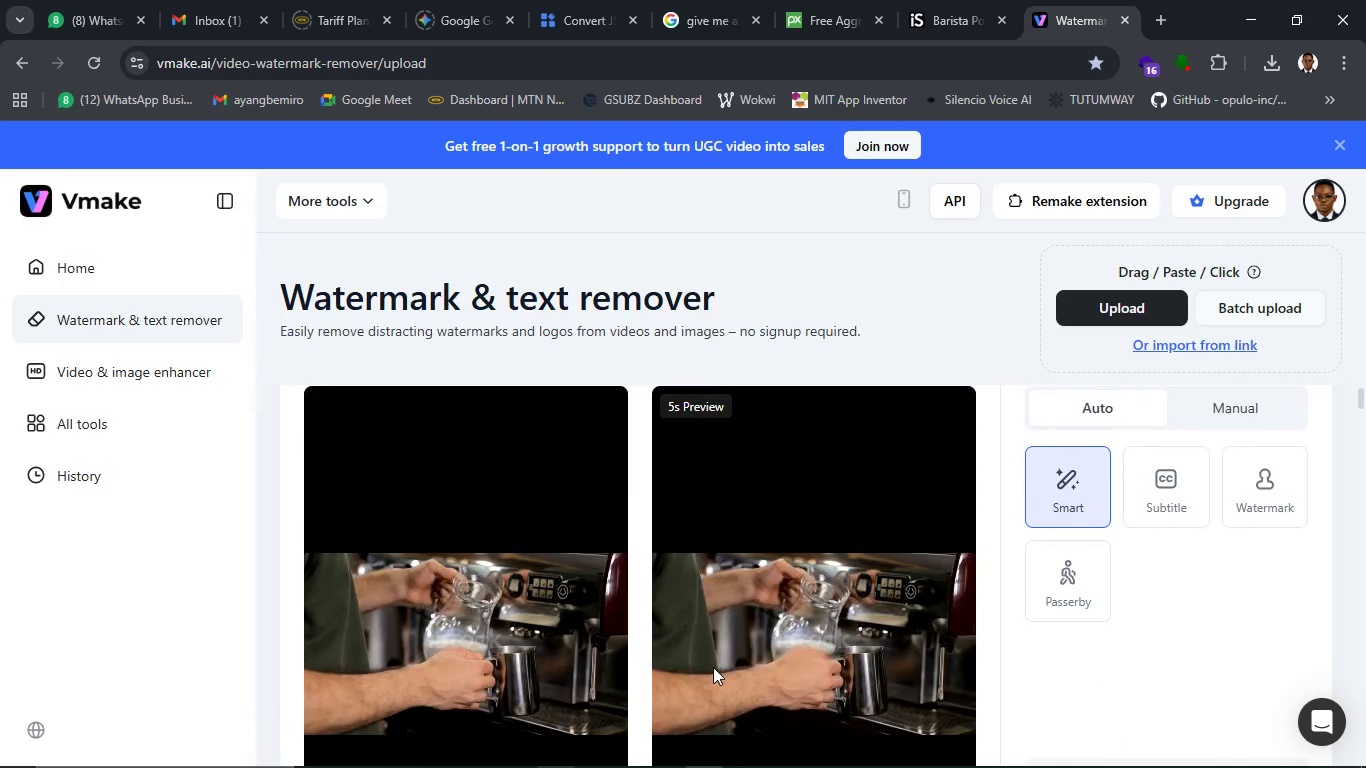 
left_click([949, 12])
 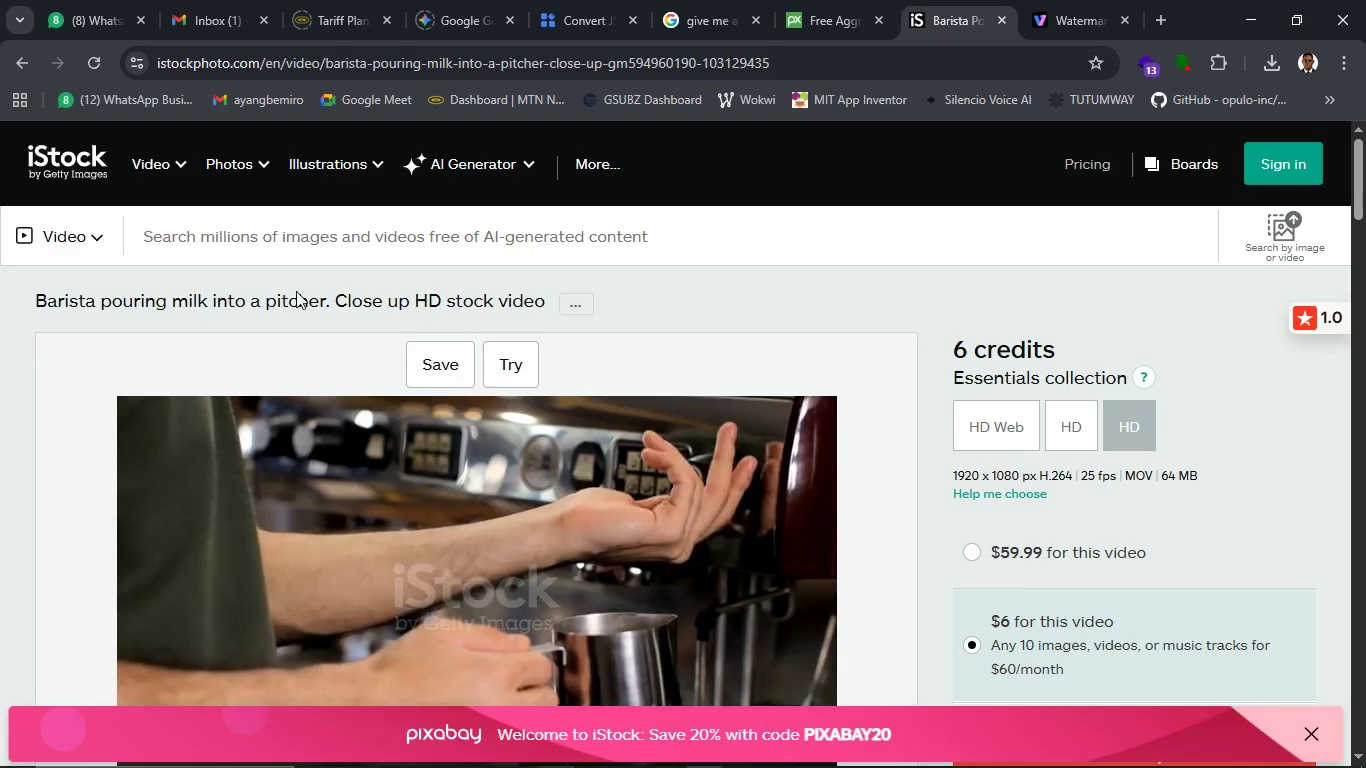 
wait(6.17)
 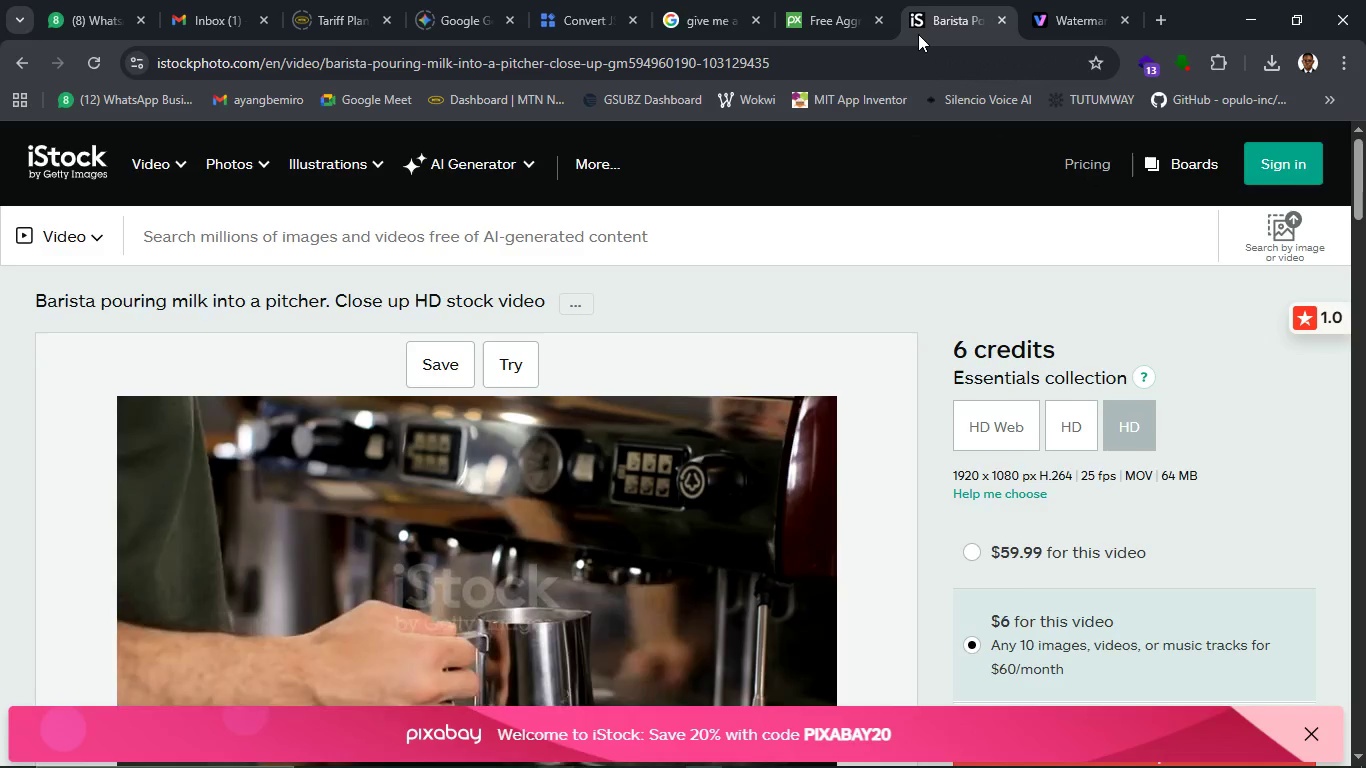 
left_click([8, 51])
 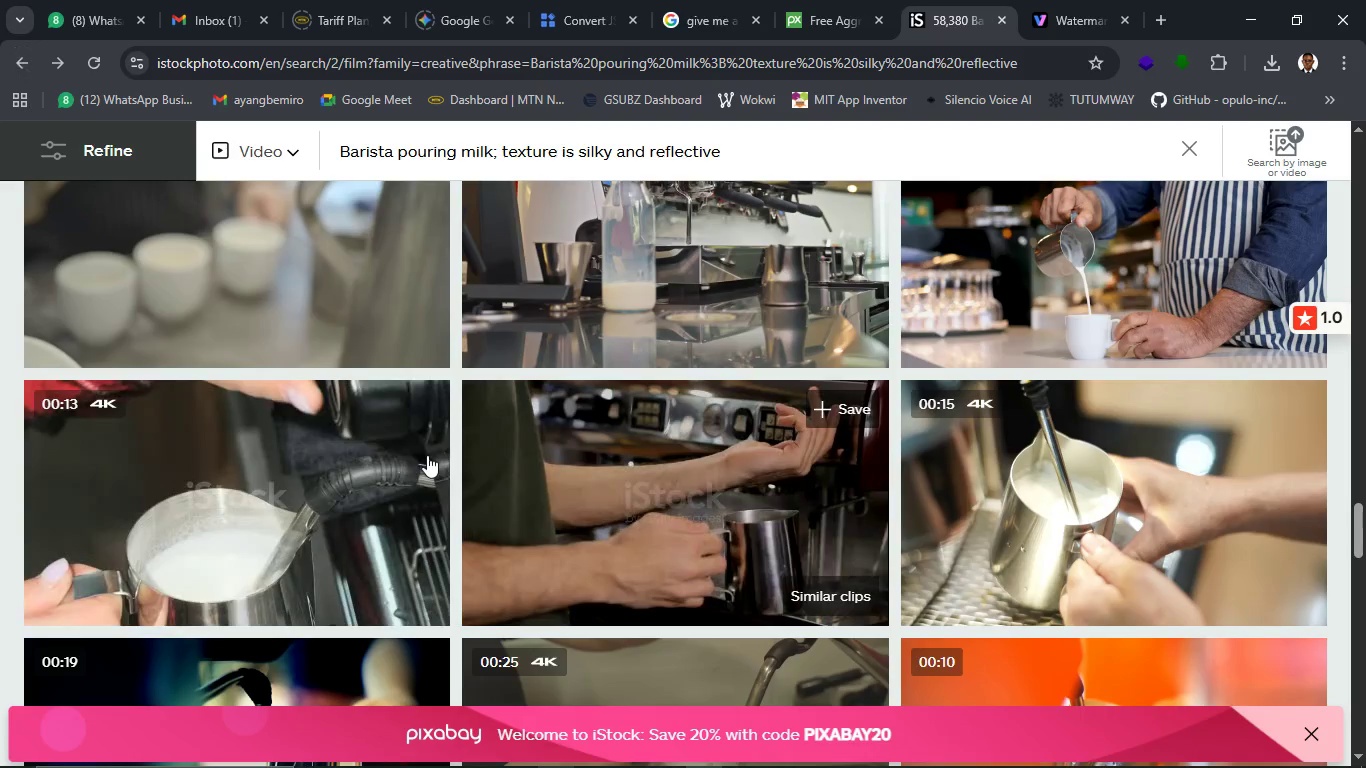 
scroll: coordinate [1113, 465], scroll_direction: down, amount: 8.0
 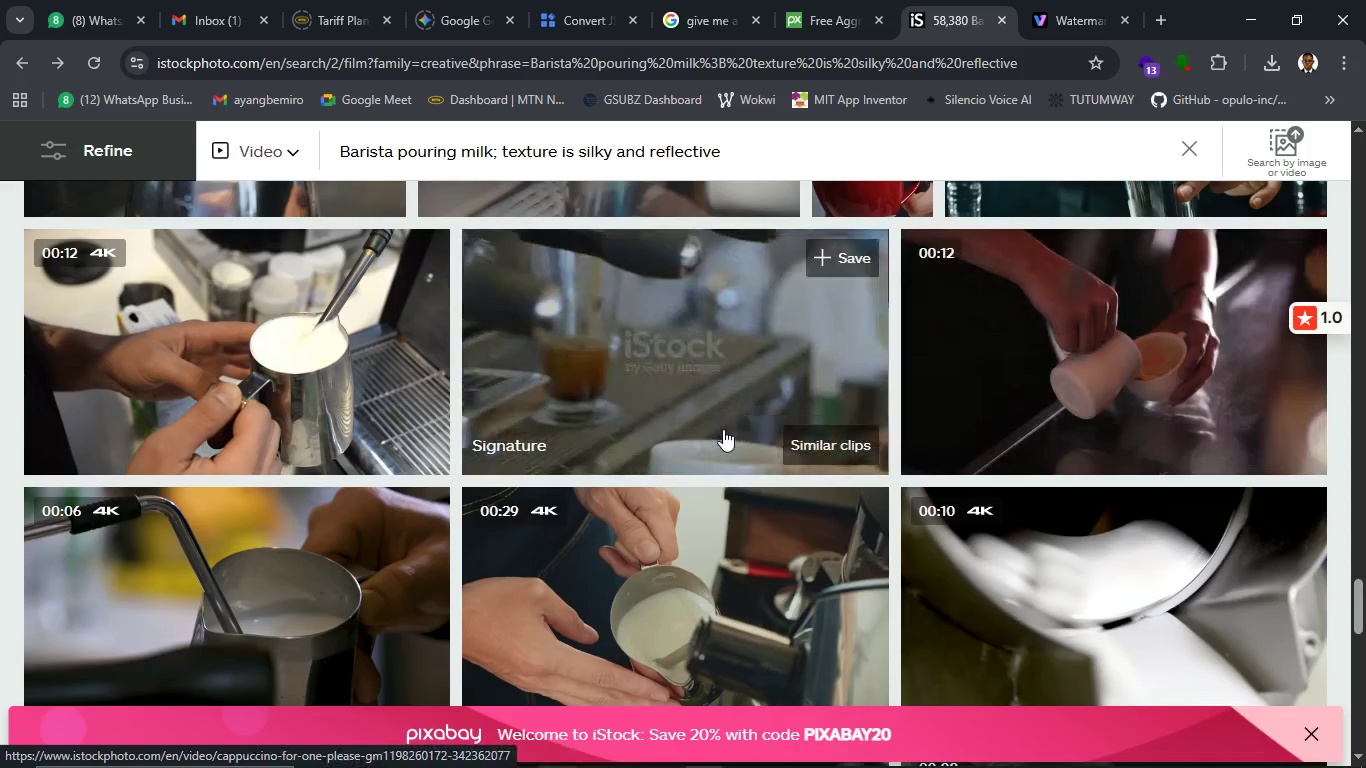 
scroll: coordinate [711, 429], scroll_direction: up, amount: 1.0
 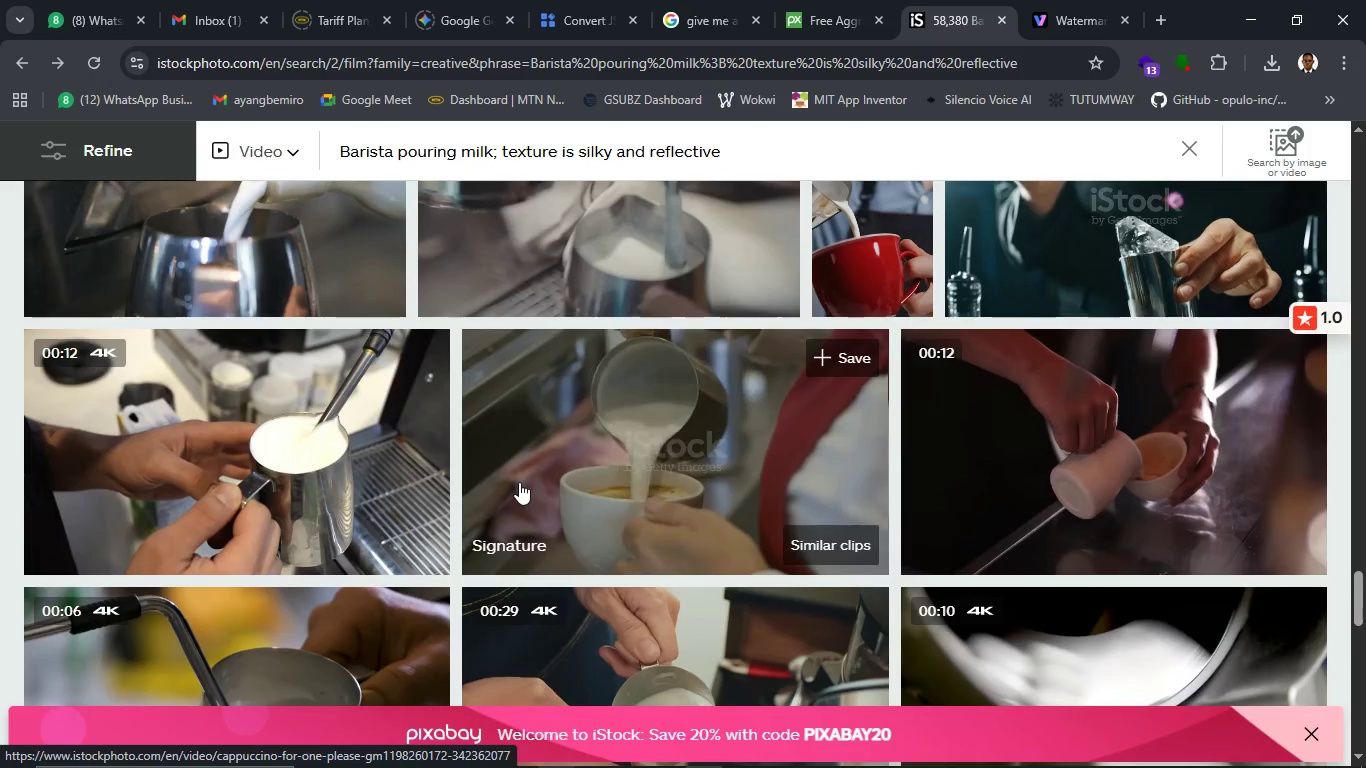 
left_click([546, 478])
 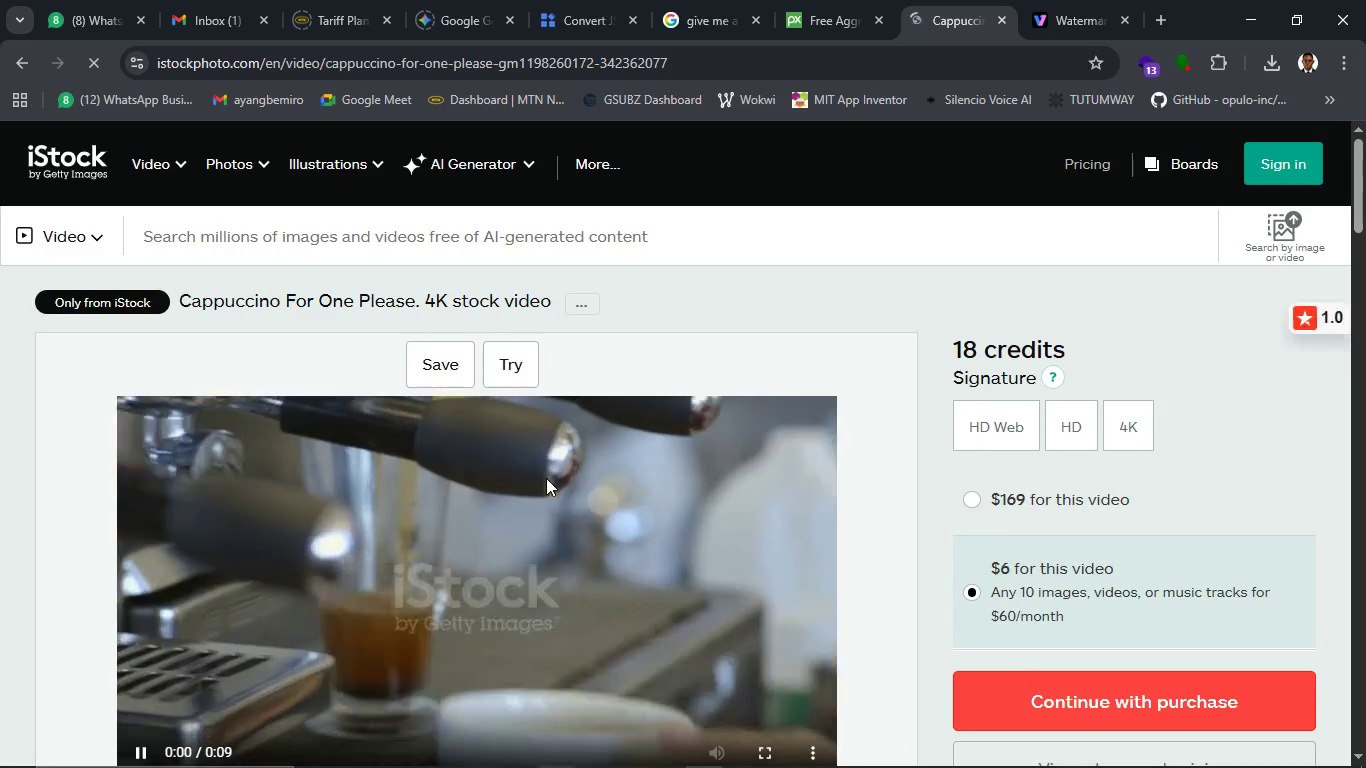 
scroll: coordinate [574, 484], scroll_direction: down, amount: 4.0
 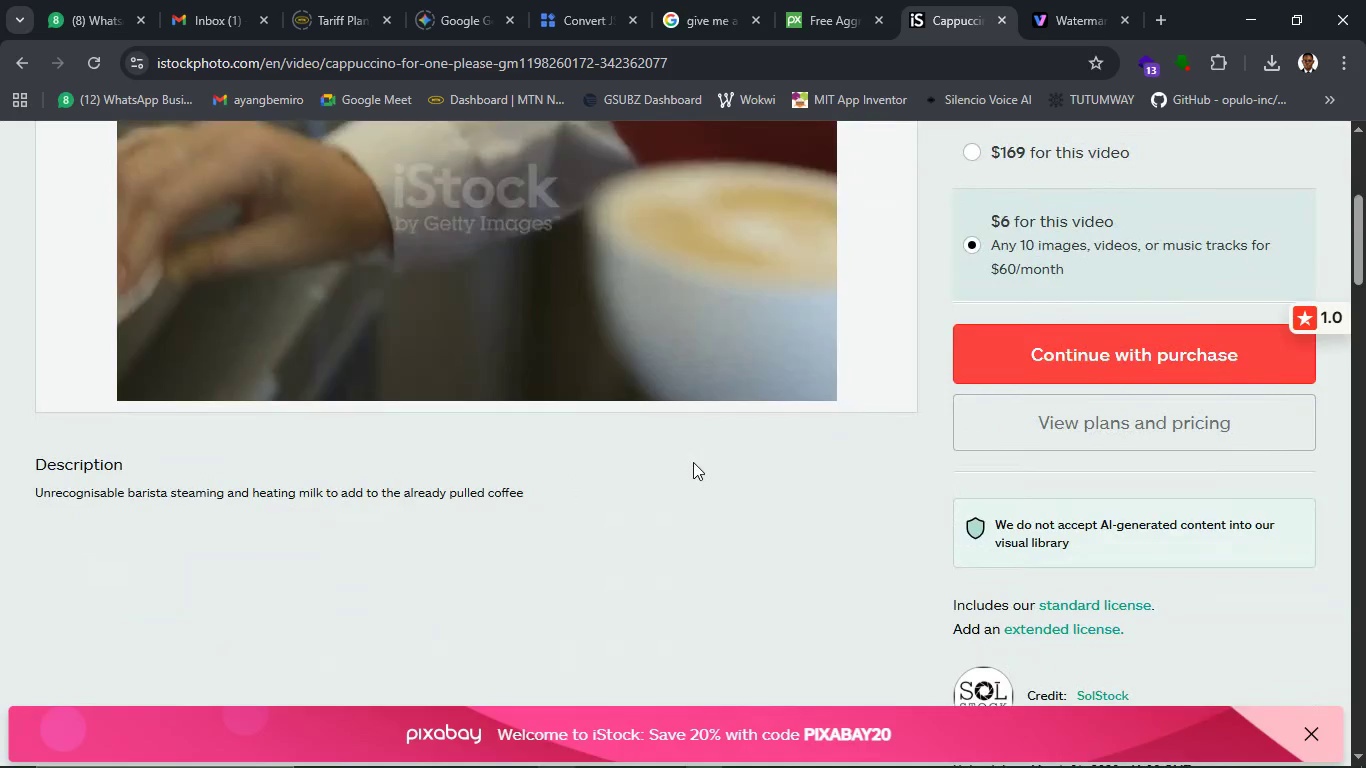 
scroll: coordinate [693, 462], scroll_direction: up, amount: 5.0
 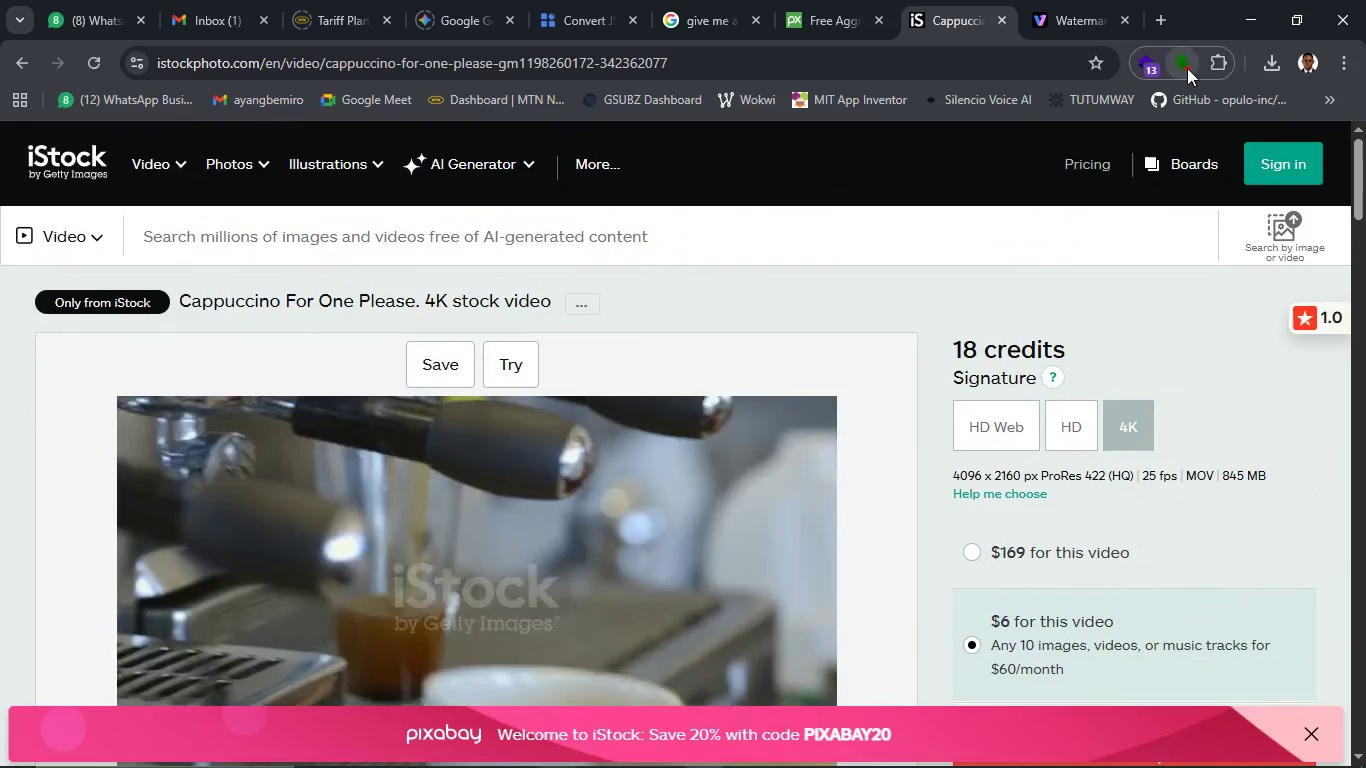 
left_click([1187, 68])
 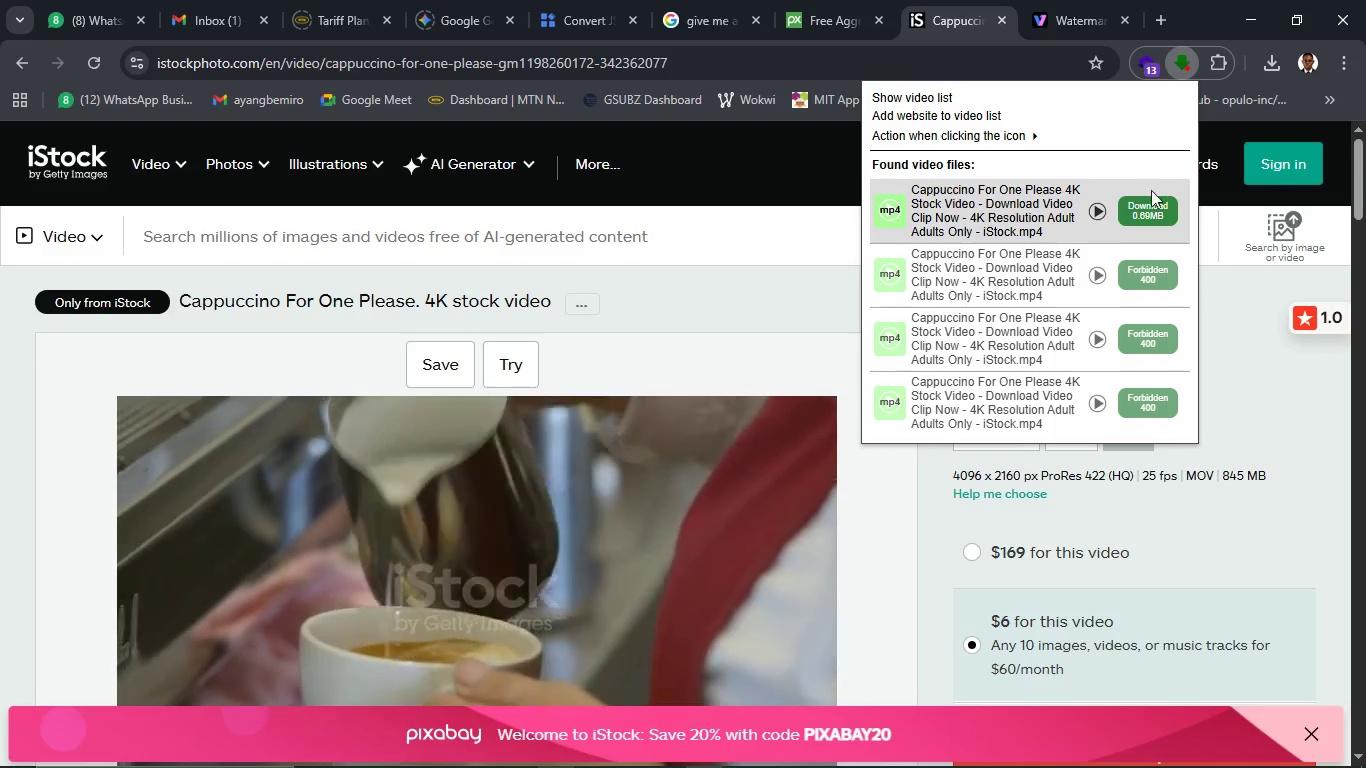 
left_click([1151, 208])
 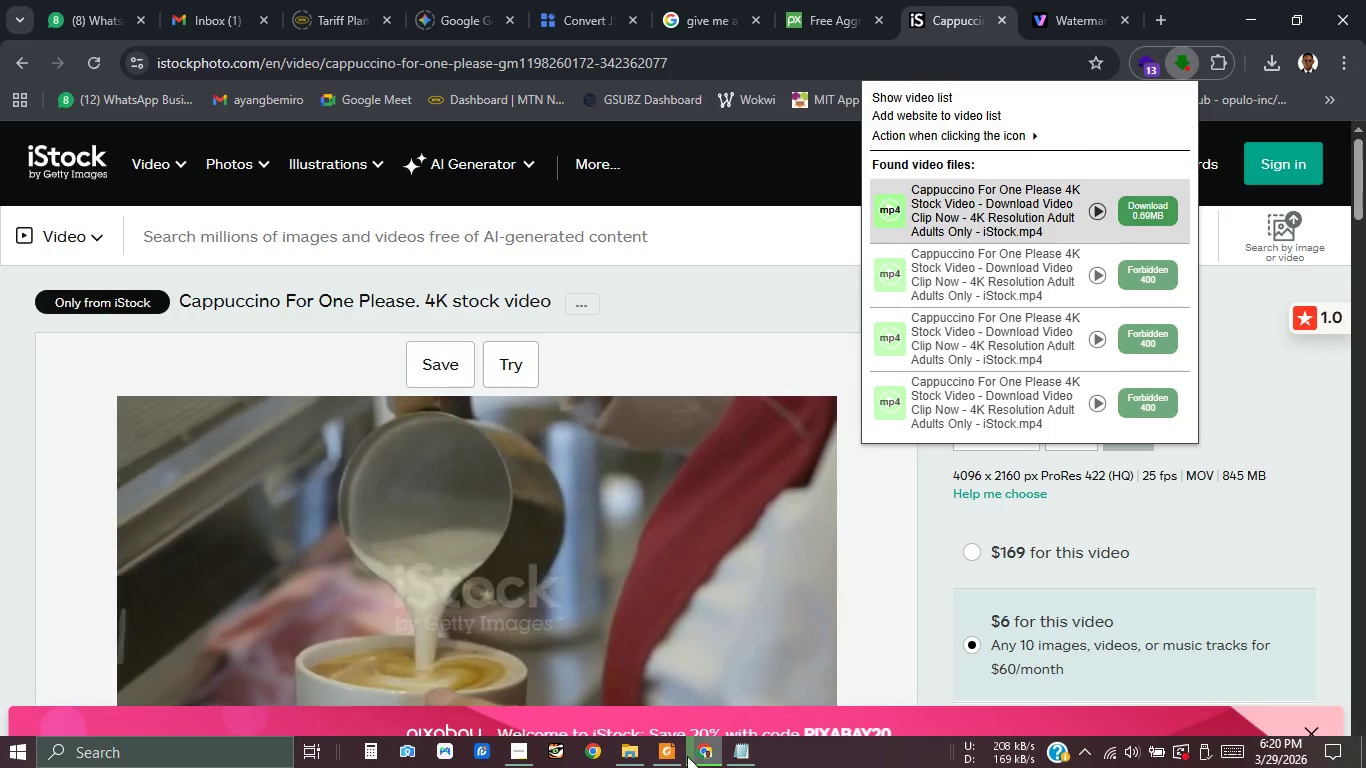 
left_click([641, 757])
 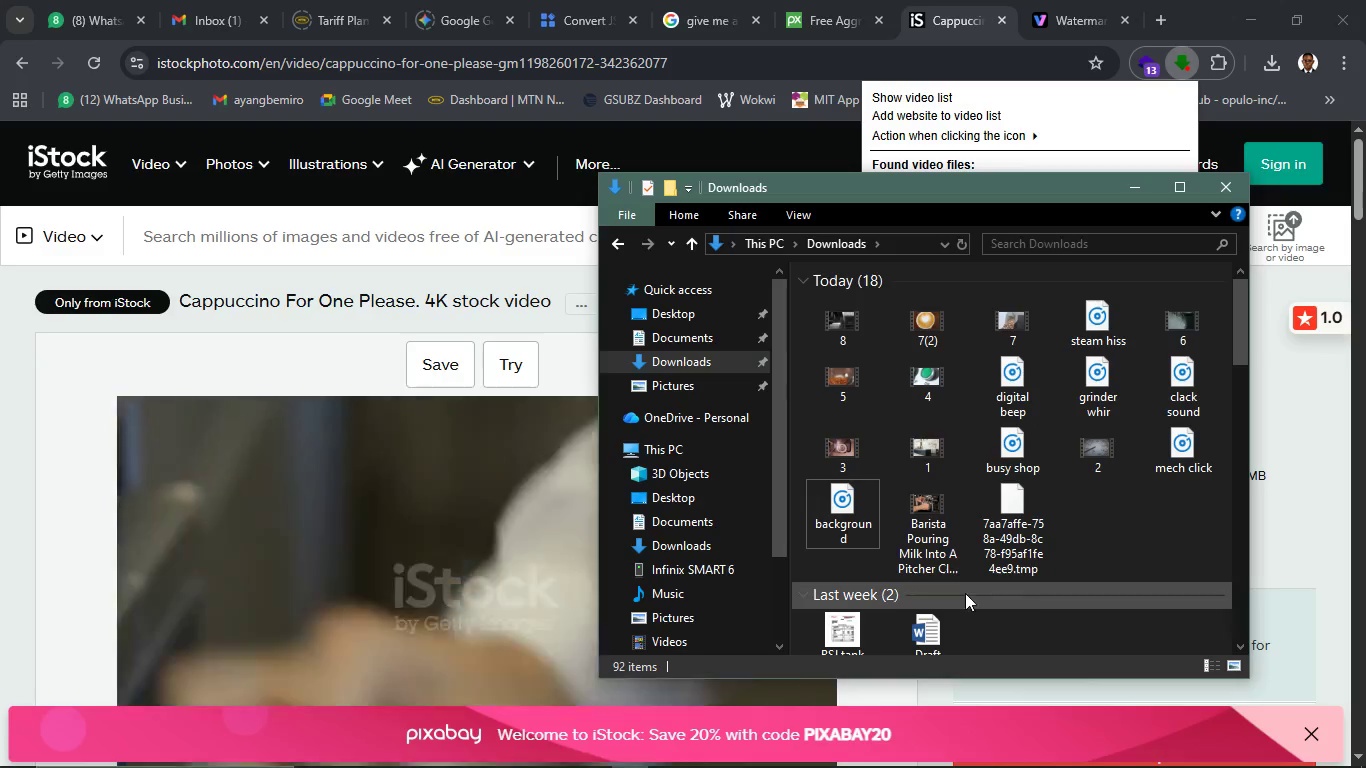 
left_click([927, 515])
 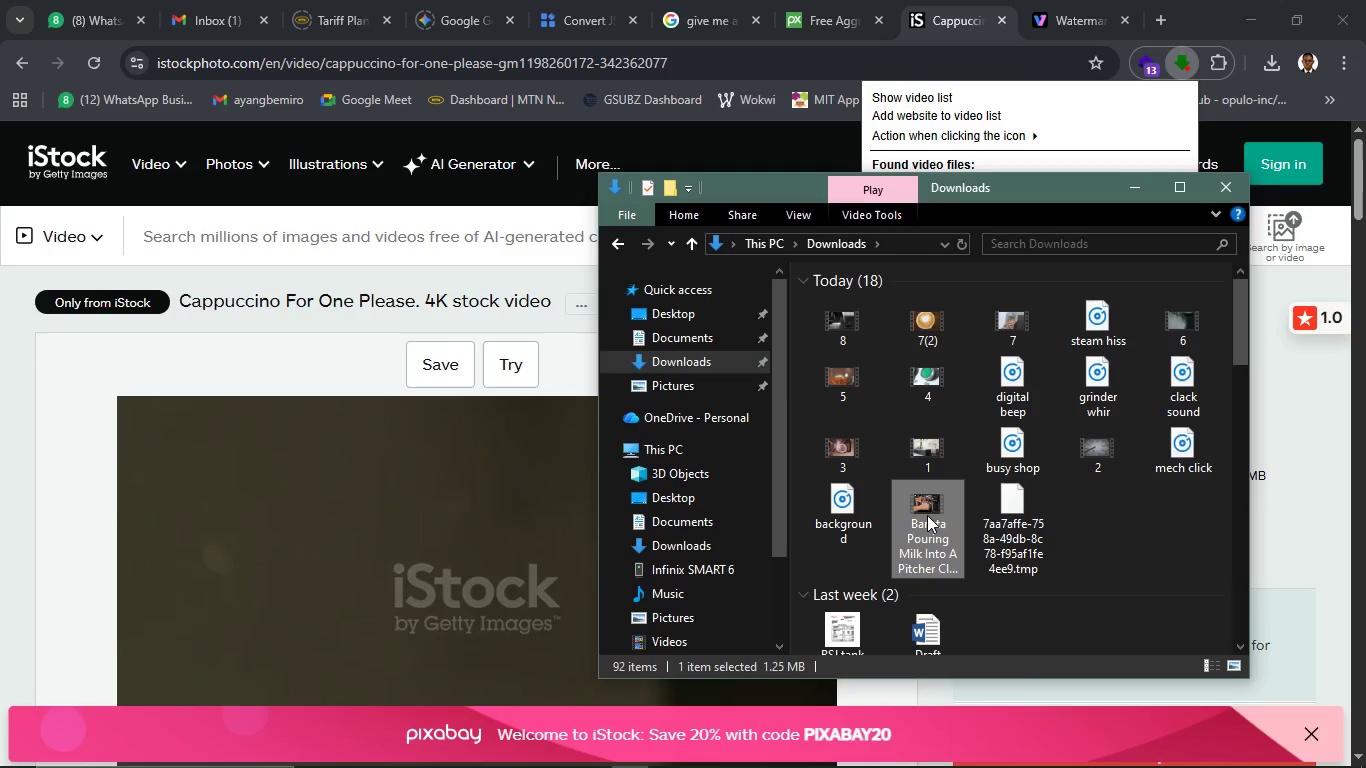 
key(Delete)
 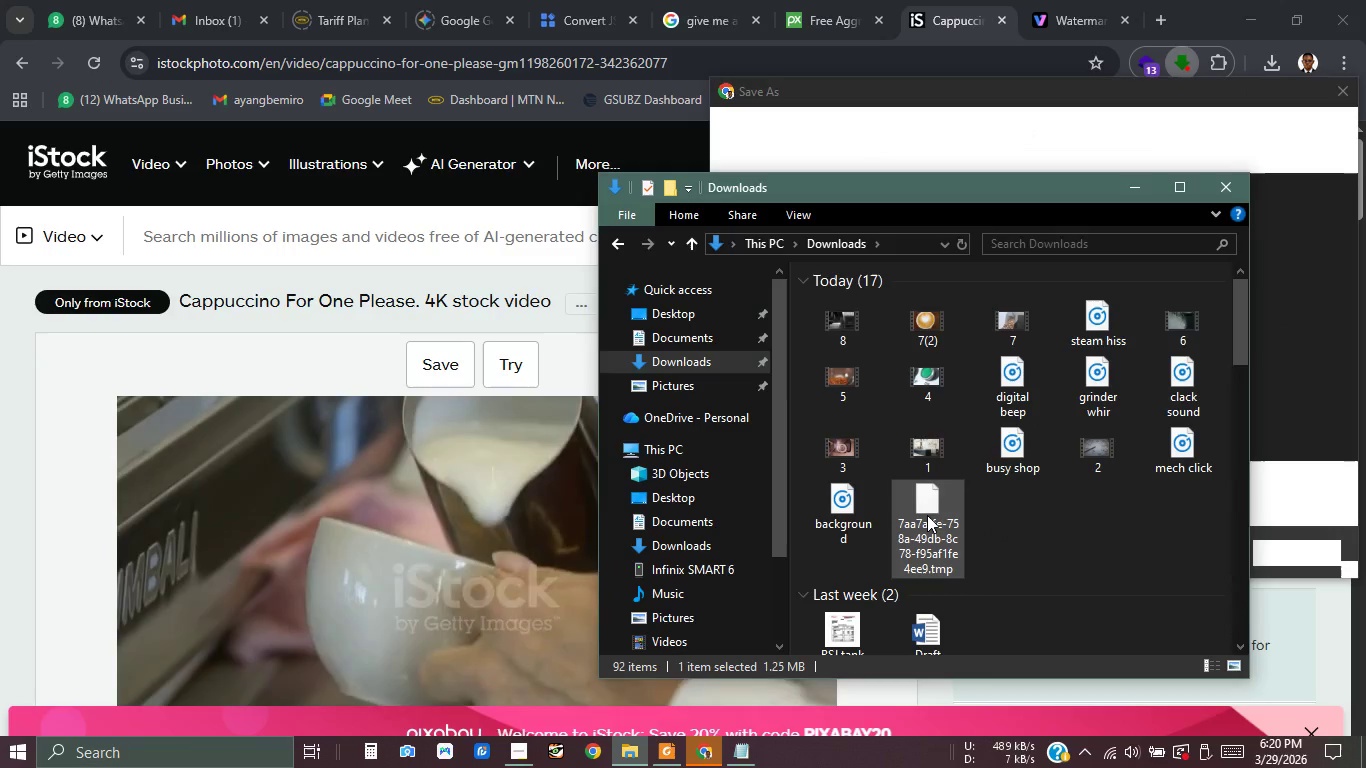 
mouse_move([973, 367])
 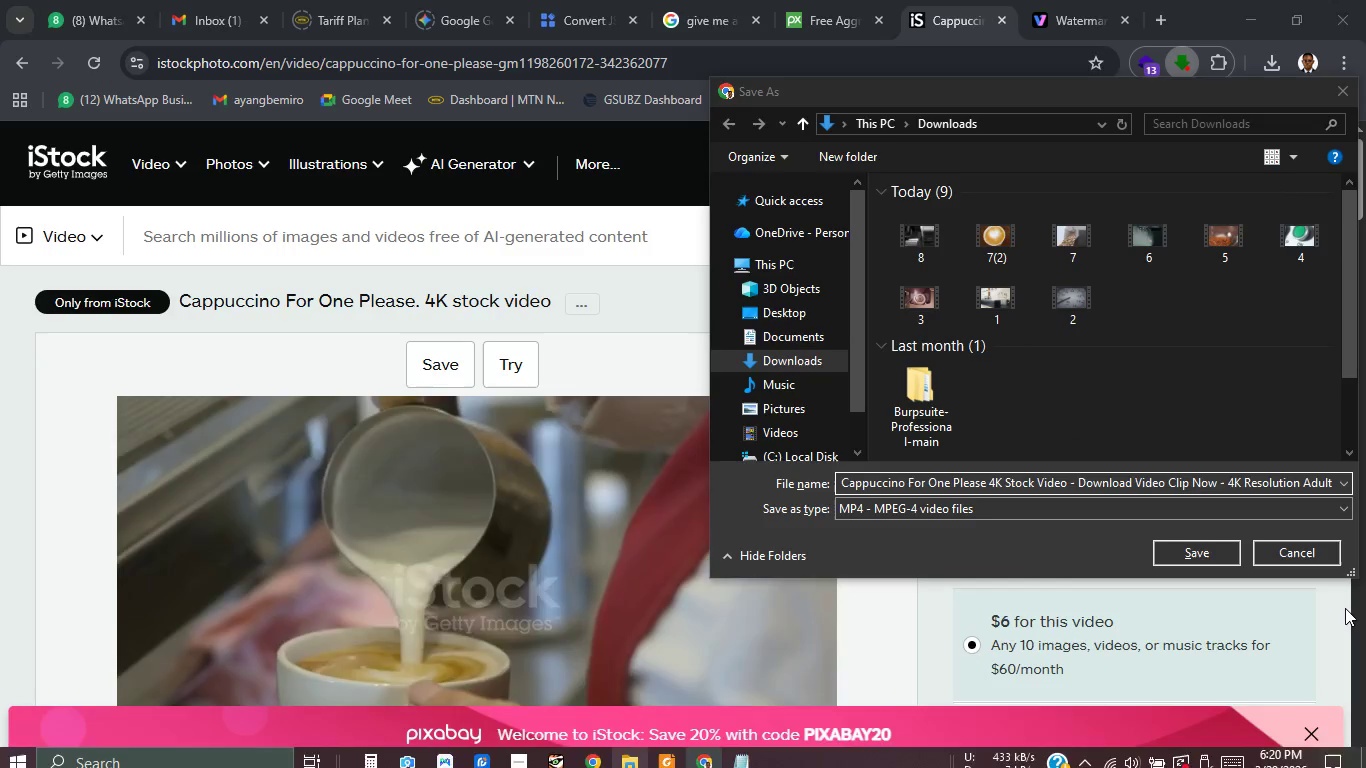 
left_click([1345, 608])
 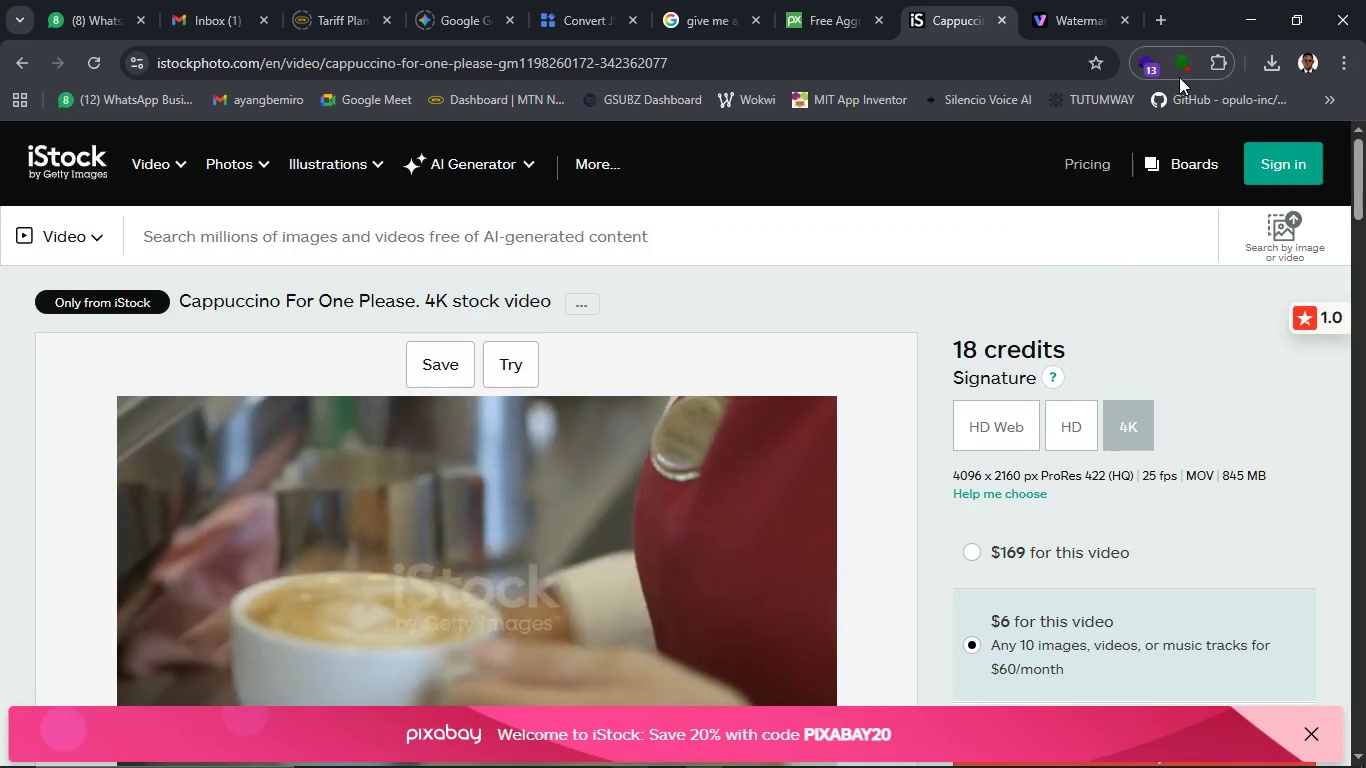 
left_click([1179, 77])
 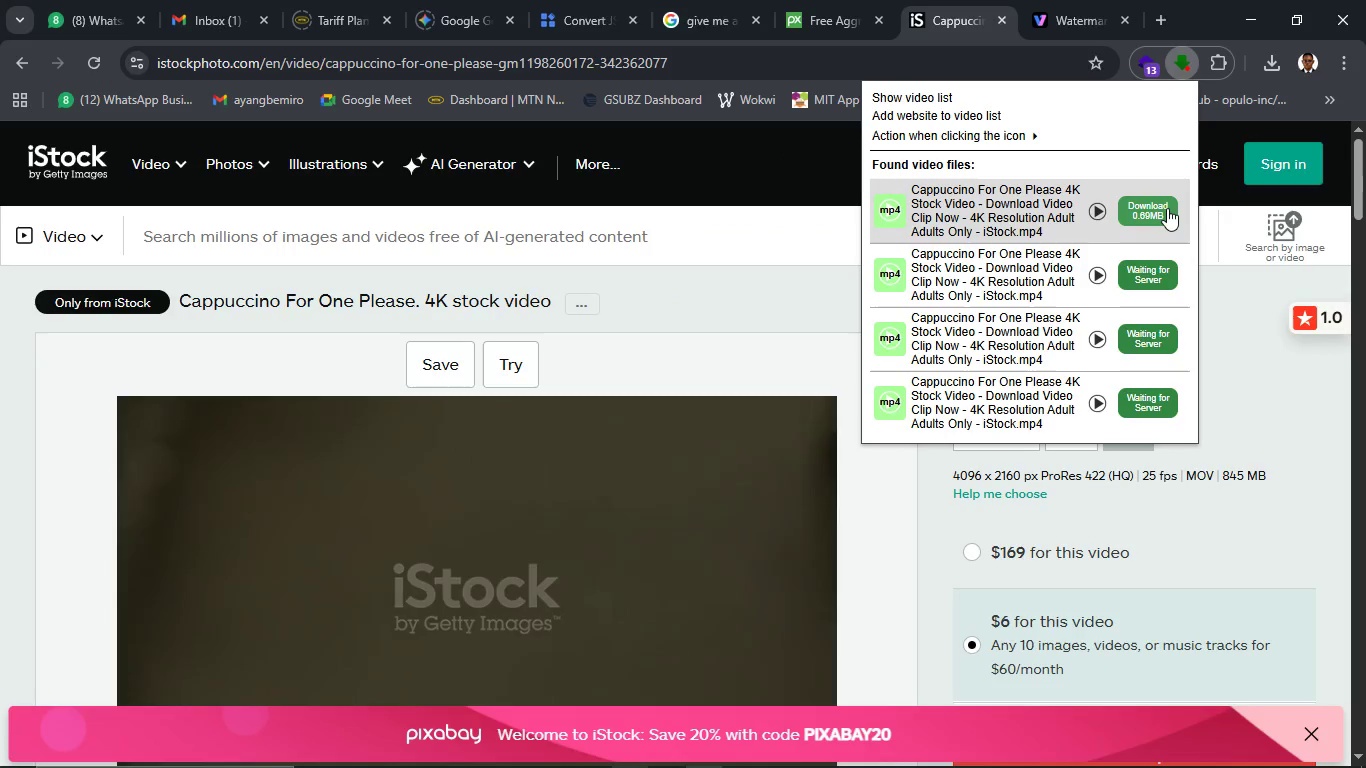 
left_click([1167, 208])
 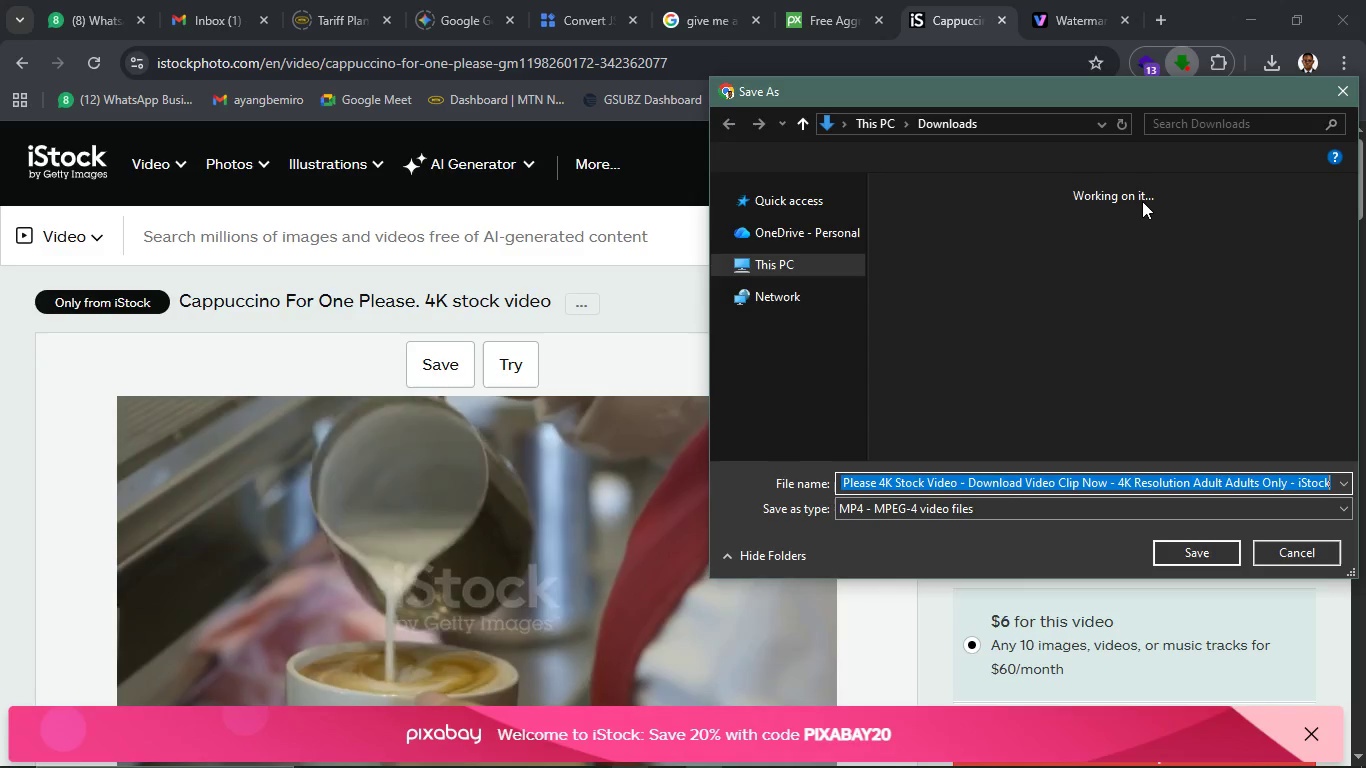 
wait(11.88)
 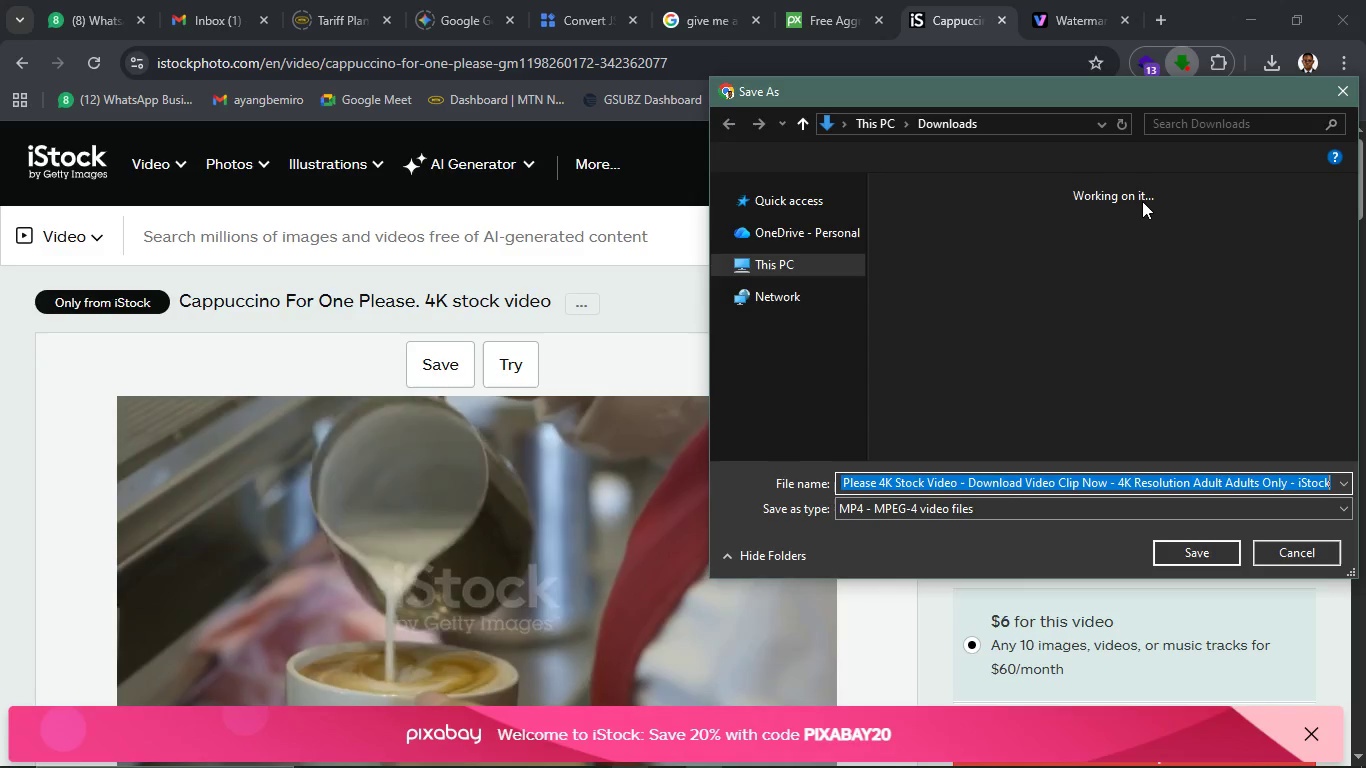 
left_click([1181, 543])
 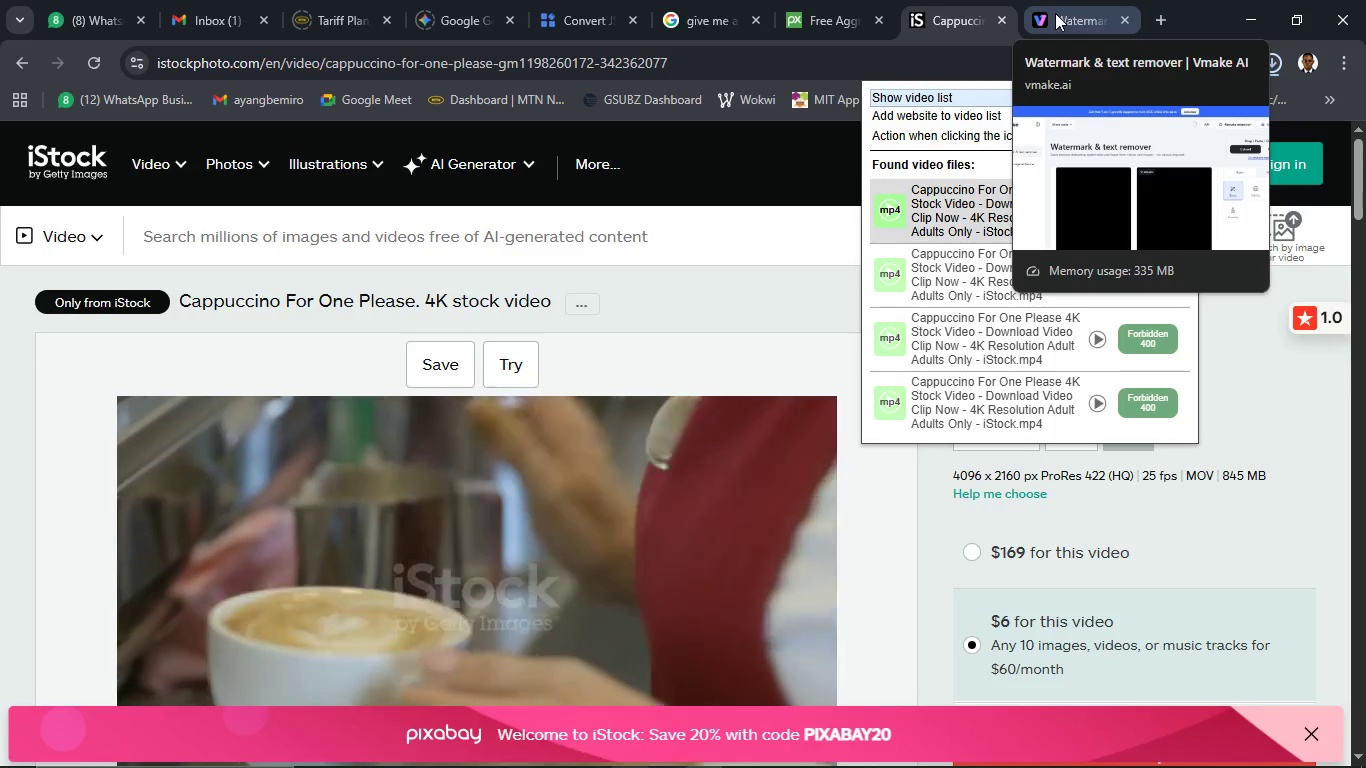 
wait(7.67)
 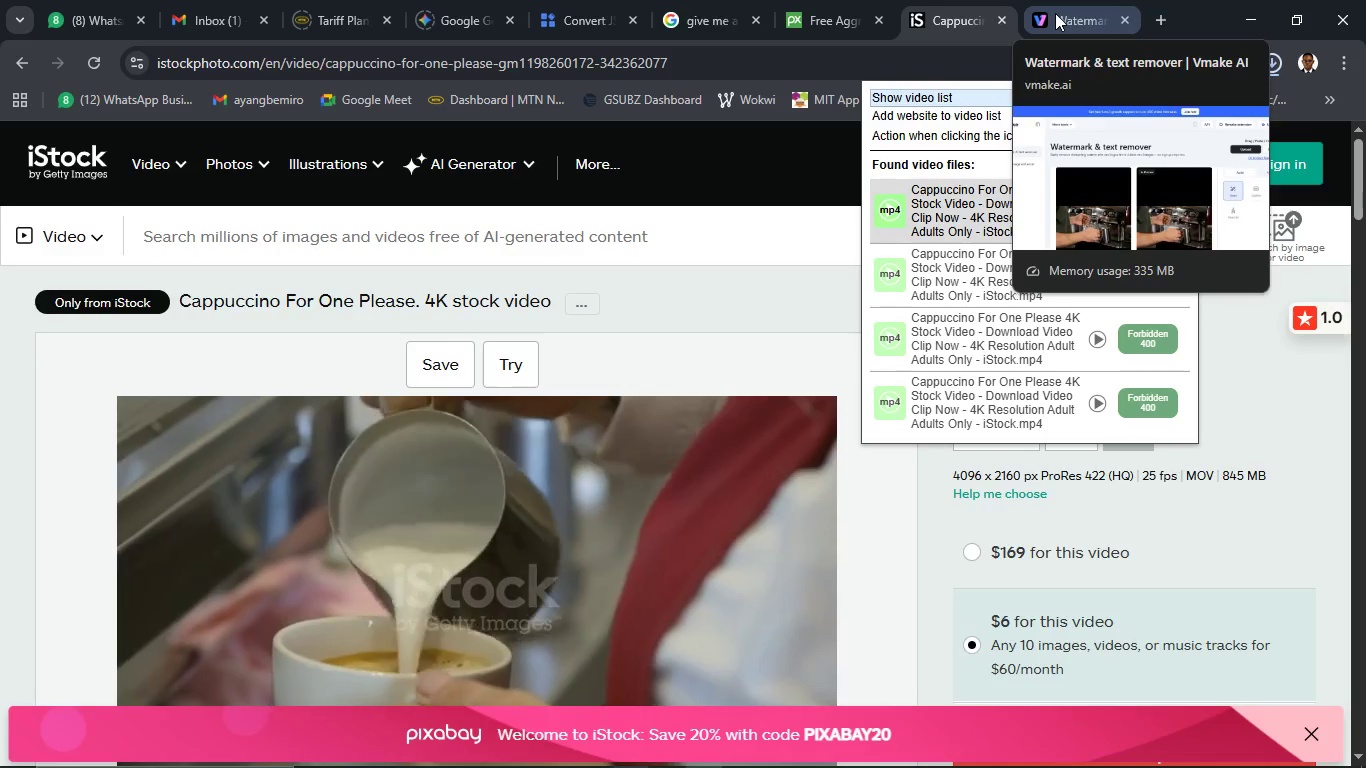 
left_click([1055, 13])
 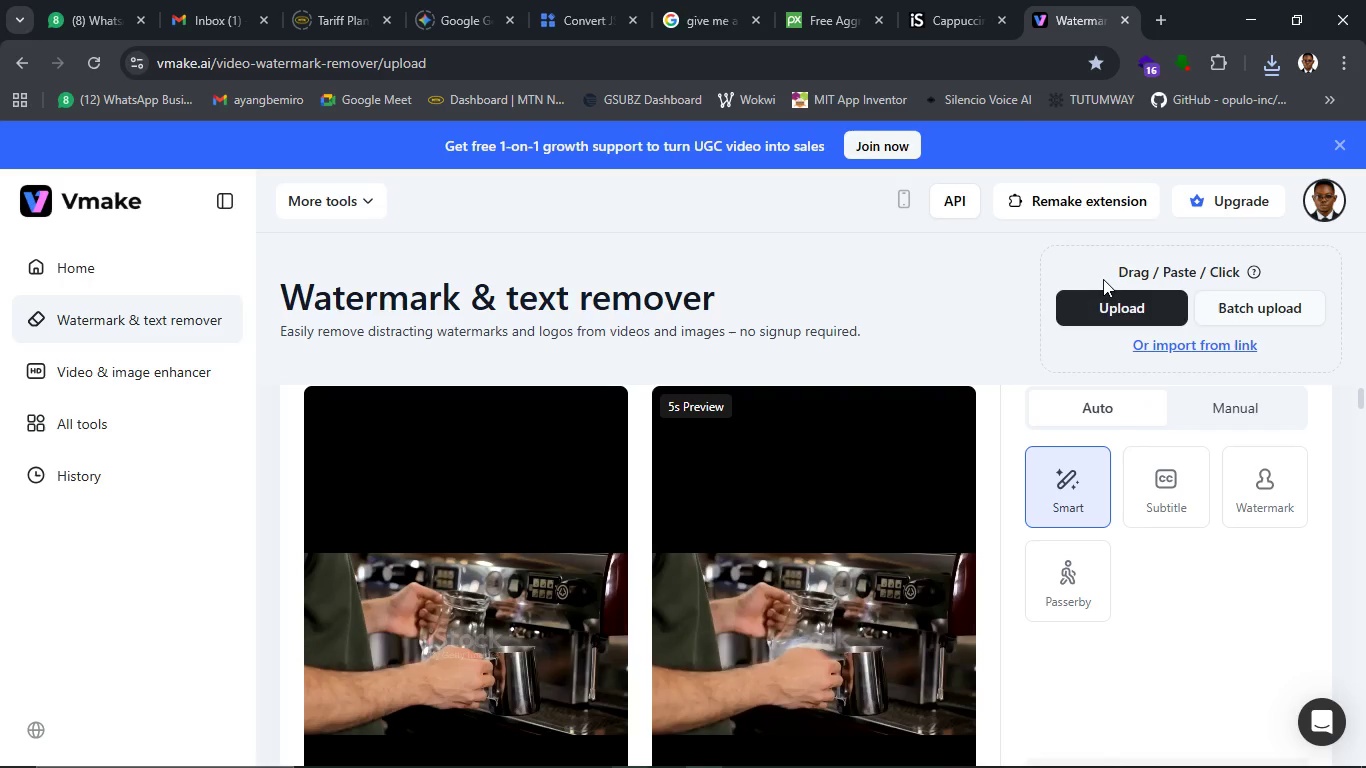 
left_click([1104, 297])
 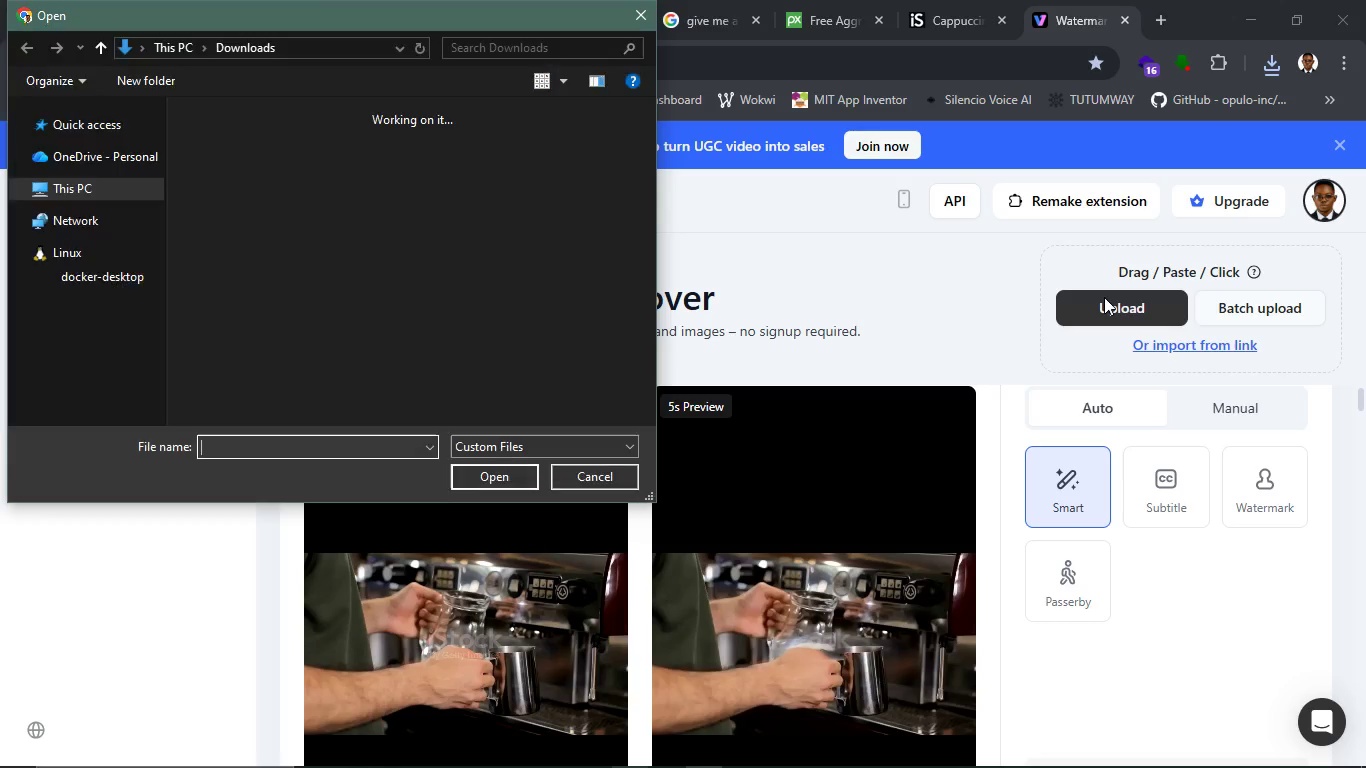 
wait(5.3)
 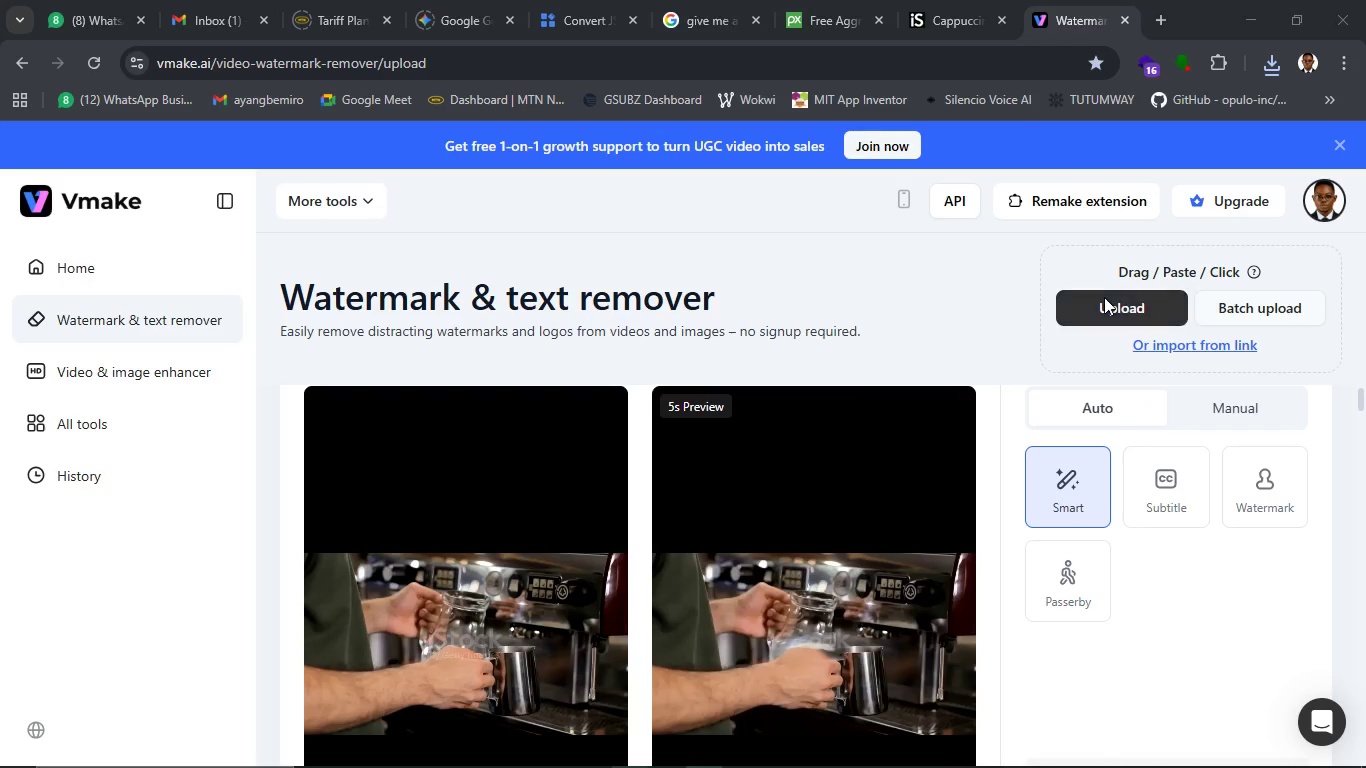 
mouse_move([557, 162])
 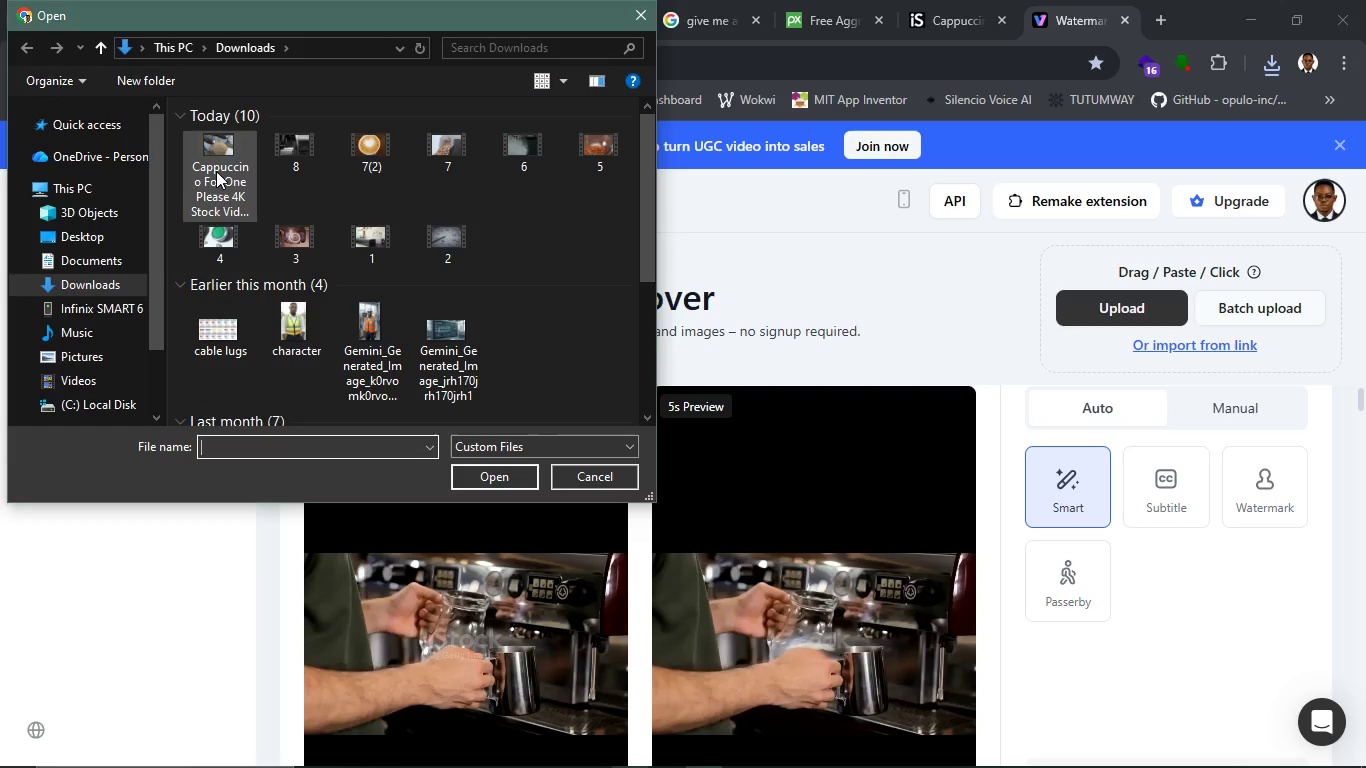 
left_click([215, 171])
 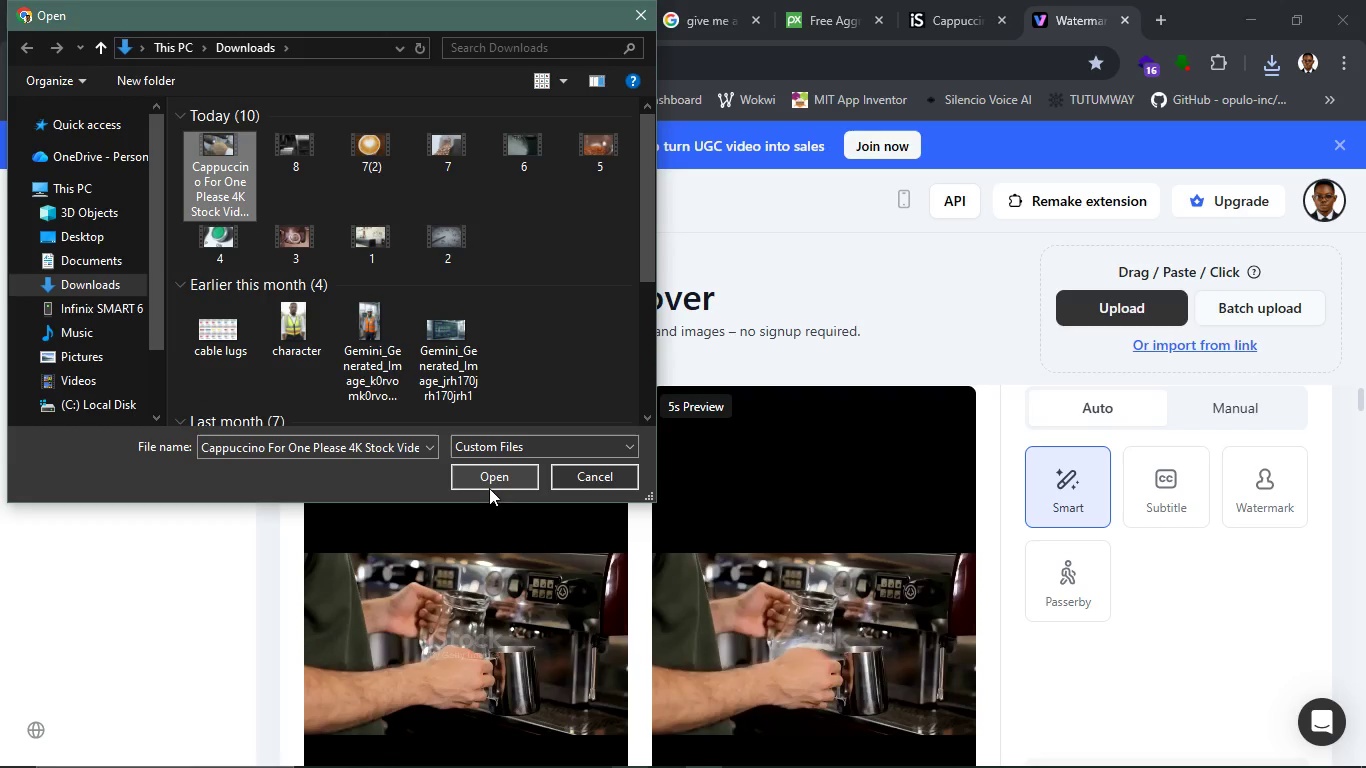 
left_click([490, 476])
 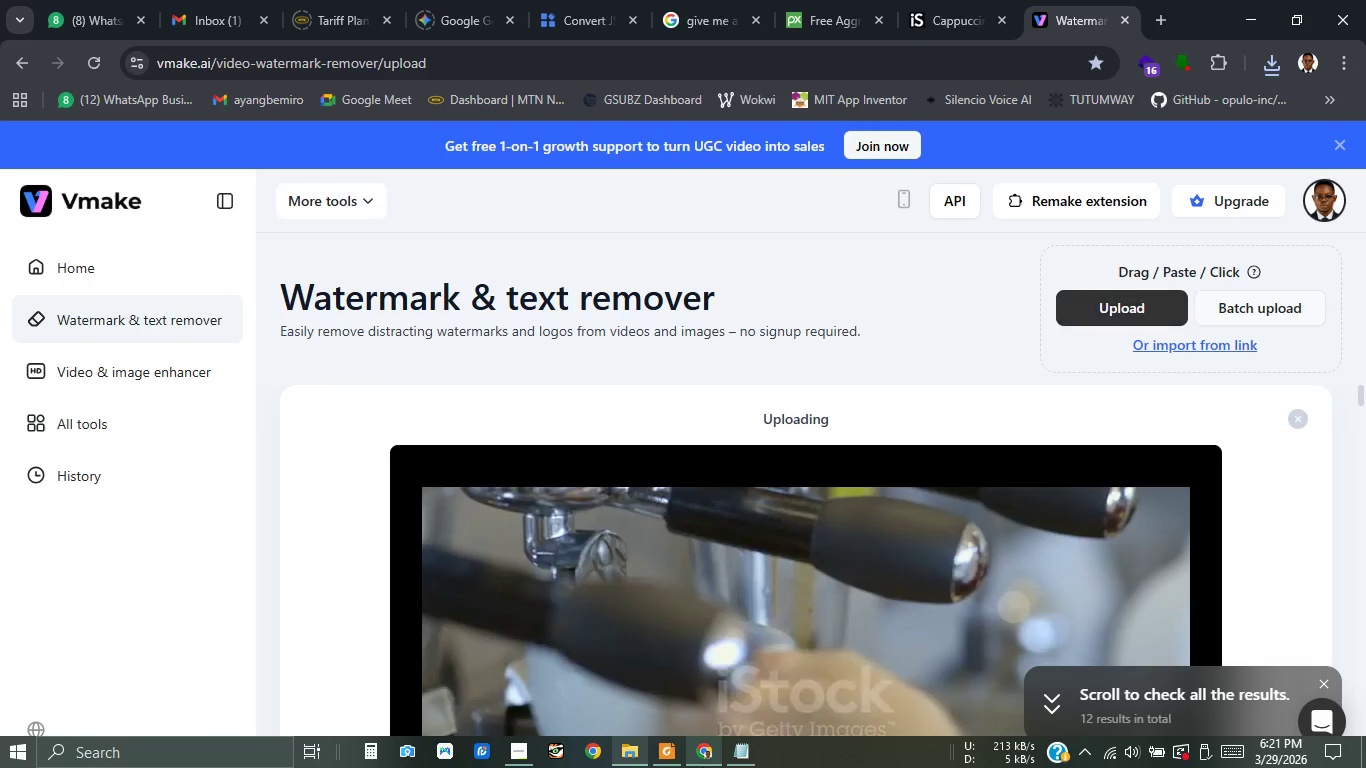 
wait(11.61)
 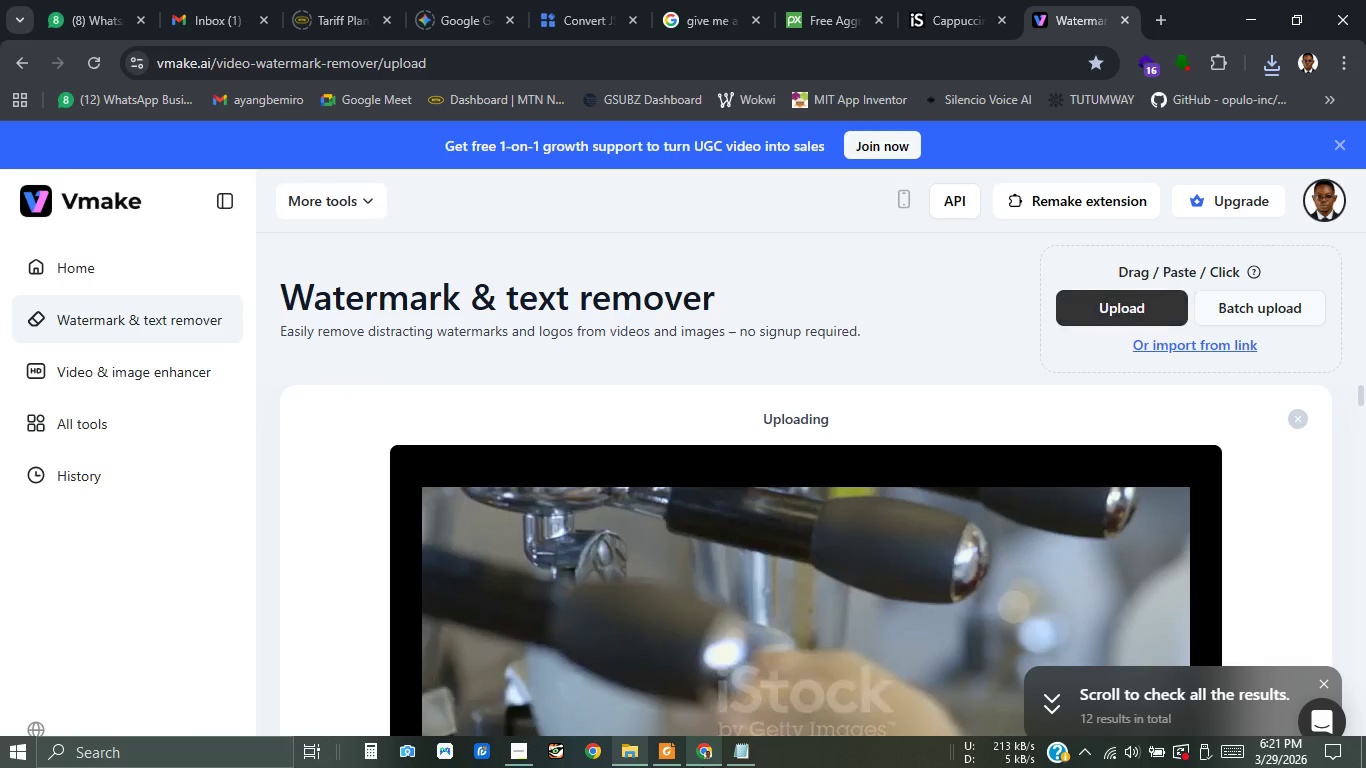 
scroll: coordinate [722, 631], scroll_direction: down, amount: 3.0
 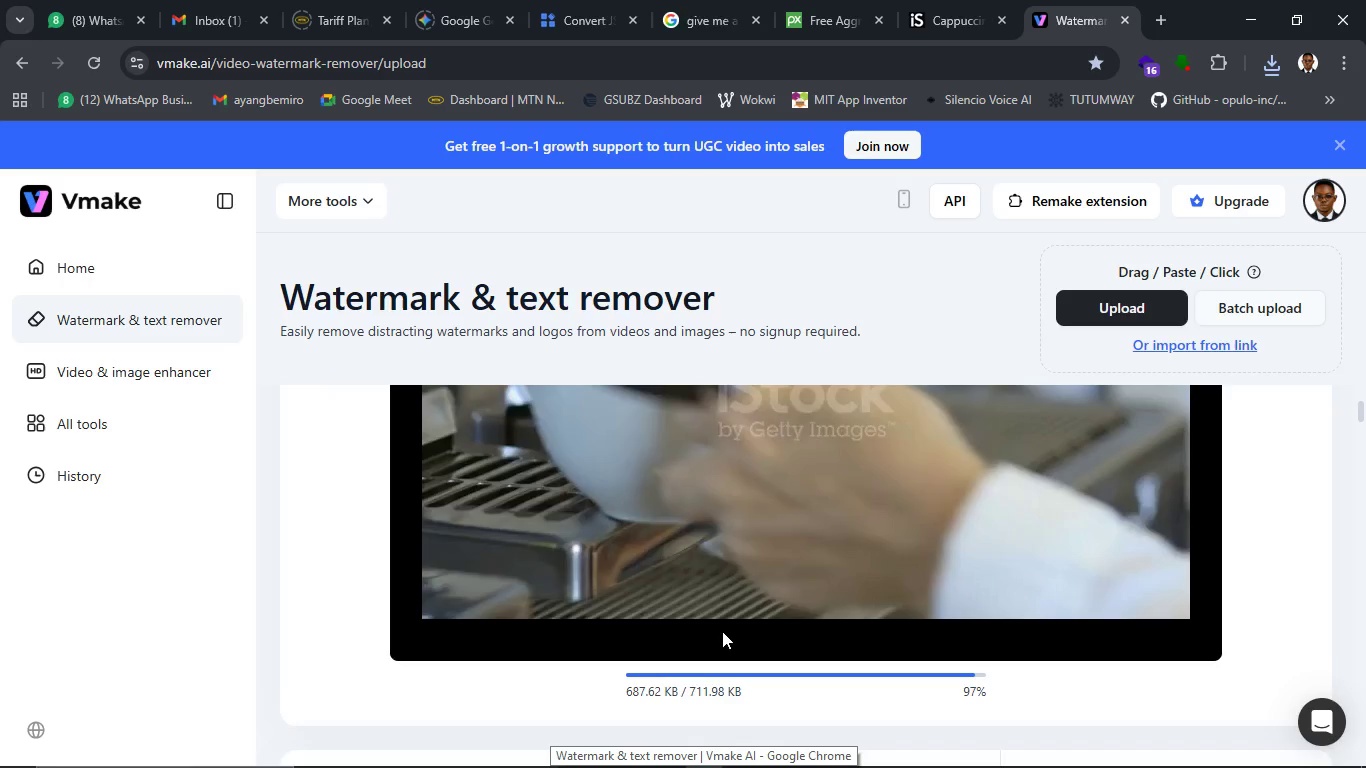 
wait(6.17)
 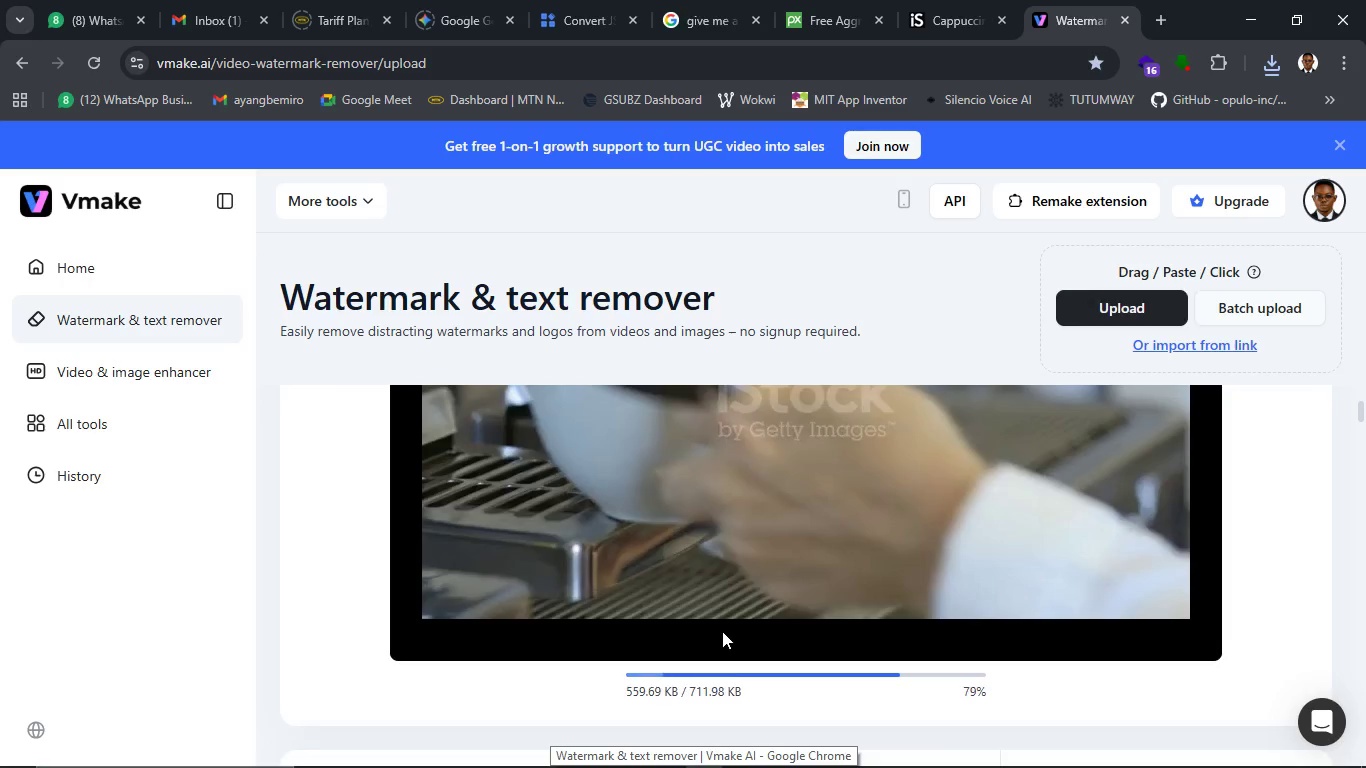 
scroll: coordinate [722, 631], scroll_direction: up, amount: 2.0
 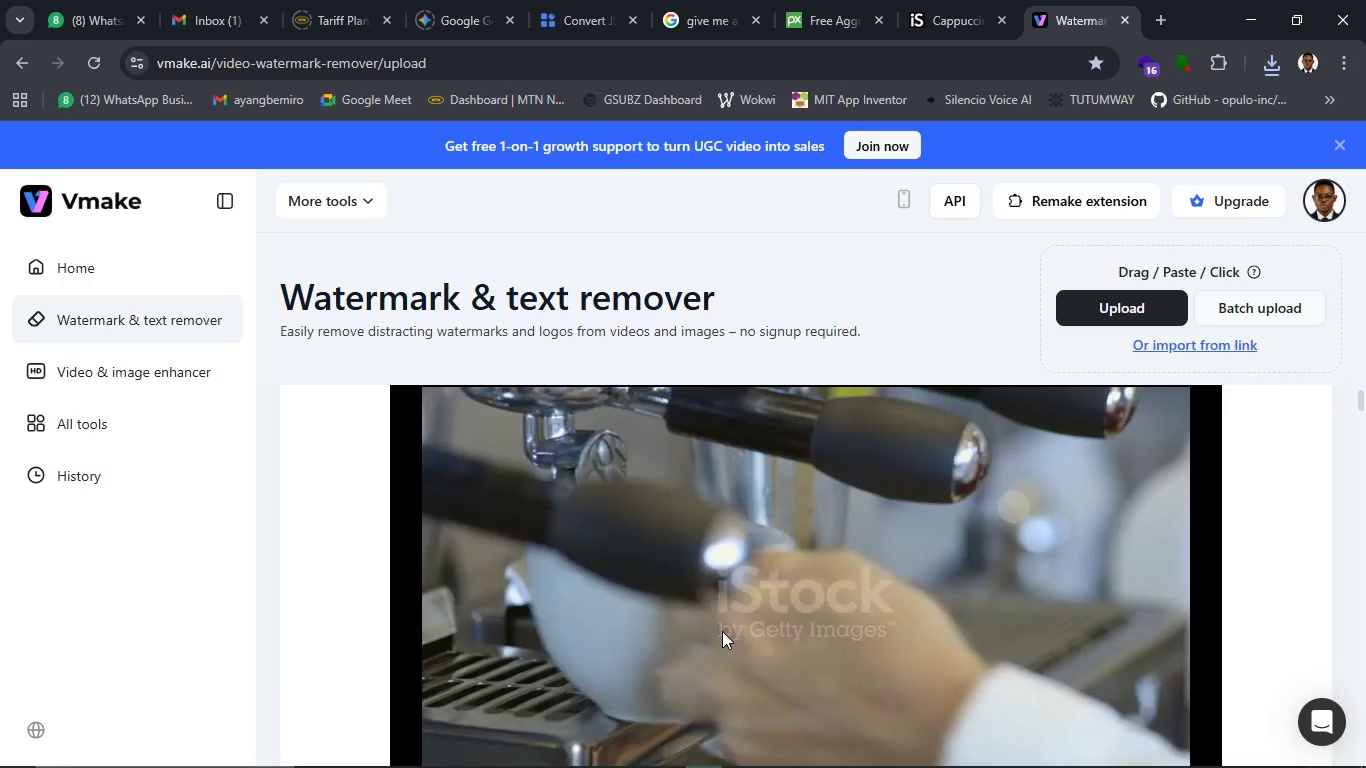 
scroll: coordinate [722, 631], scroll_direction: down, amount: 2.0
 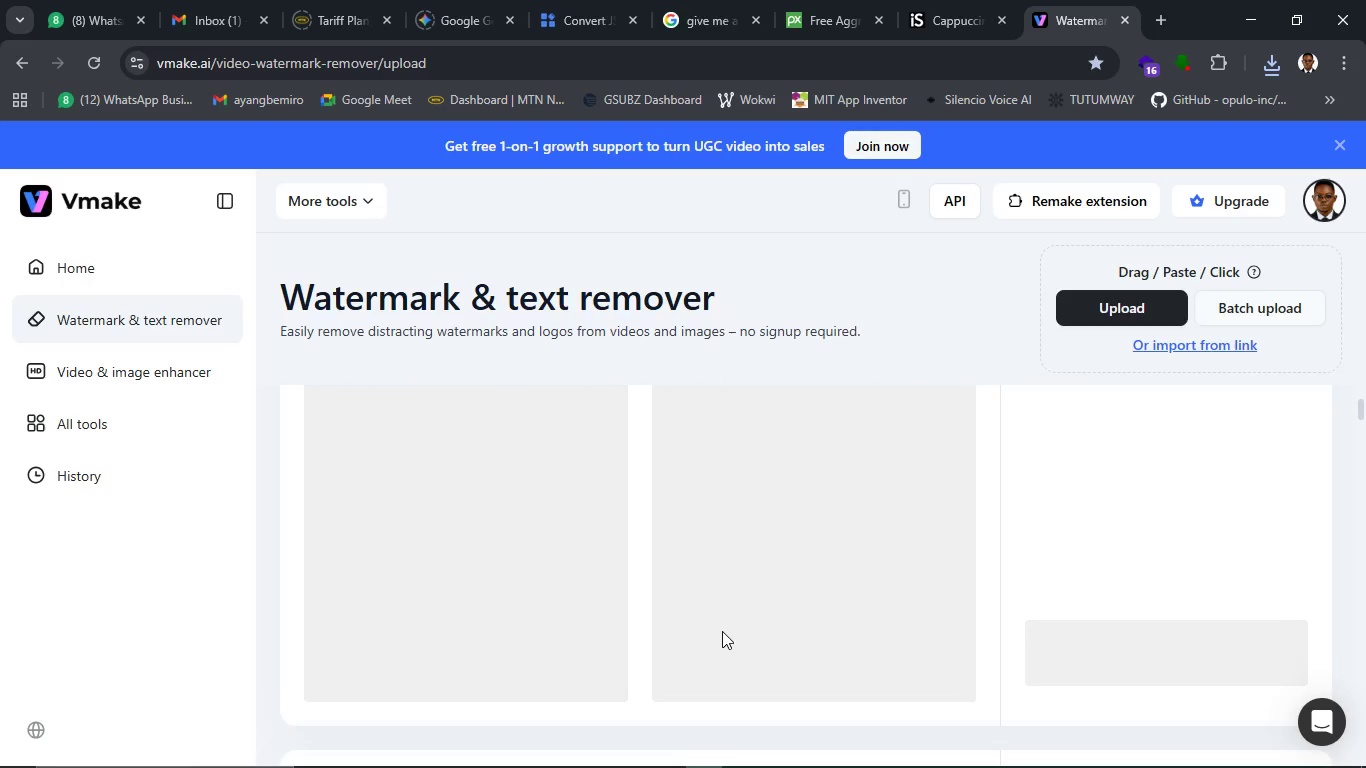 
wait(8.81)
 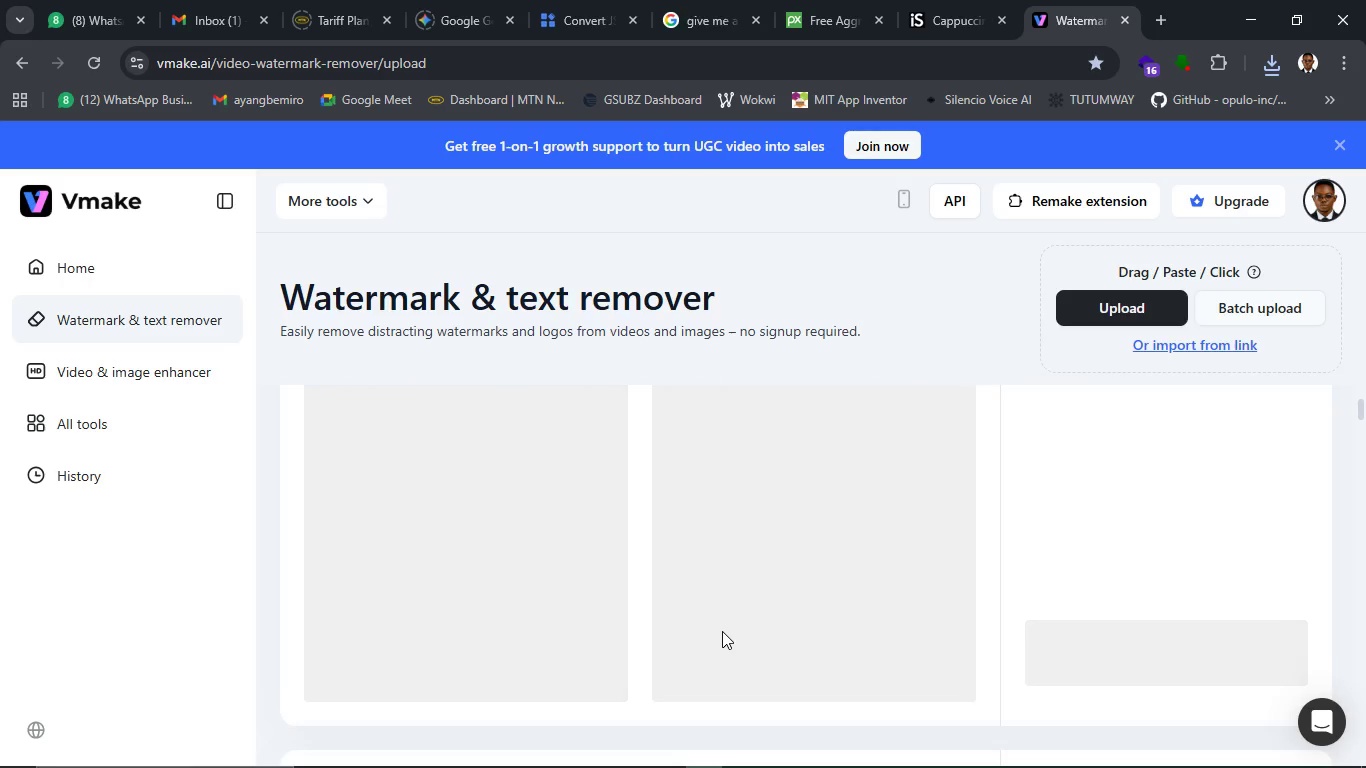 
scroll: coordinate [766, 620], scroll_direction: down, amount: 3.0
 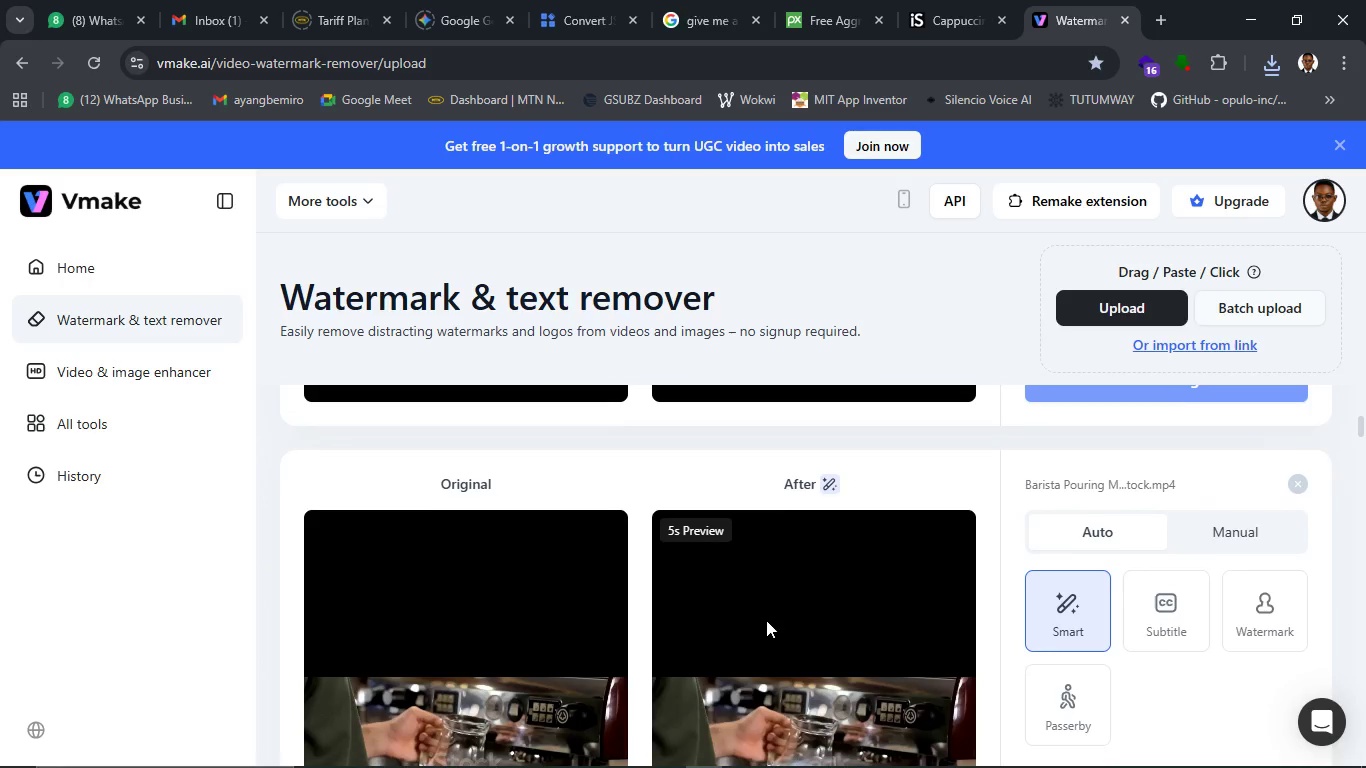 
scroll: coordinate [766, 620], scroll_direction: up, amount: 5.0
 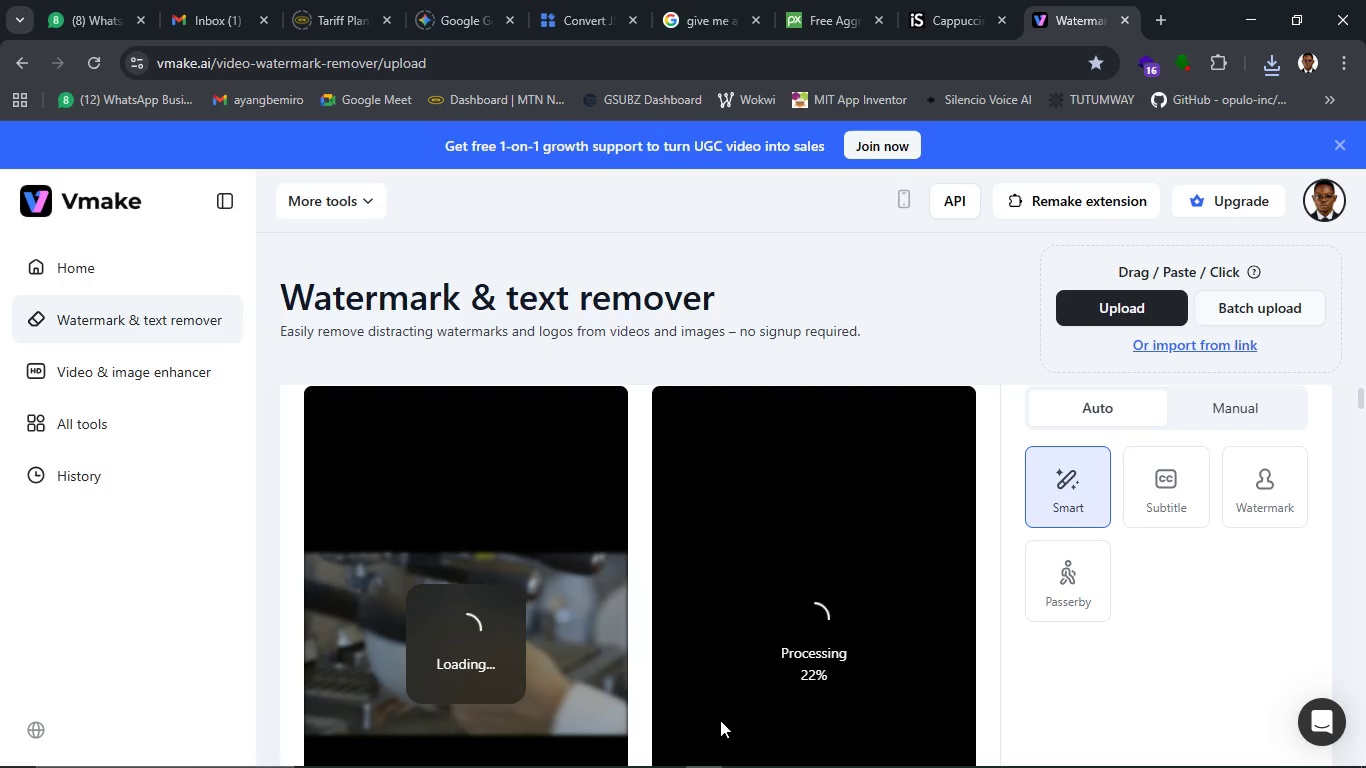 
left_click([525, 755])